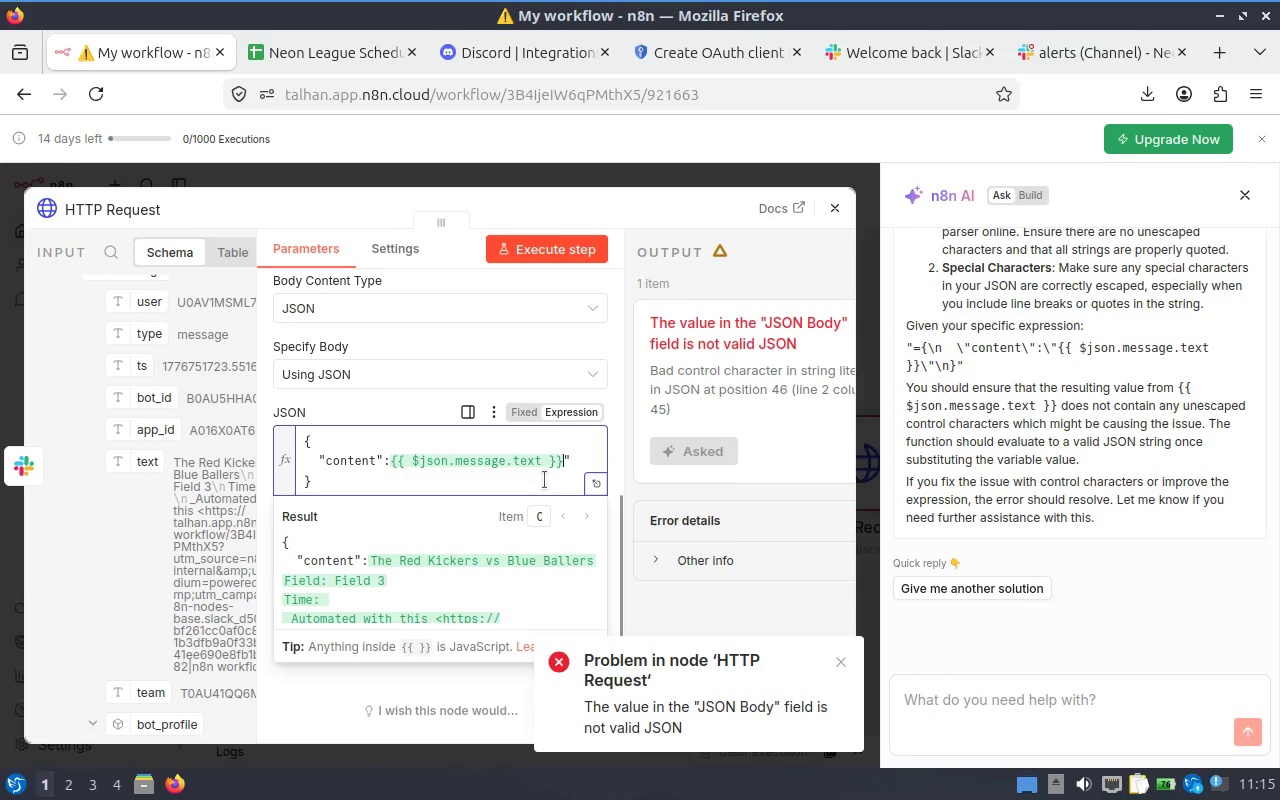 
key(ArrowRight)
 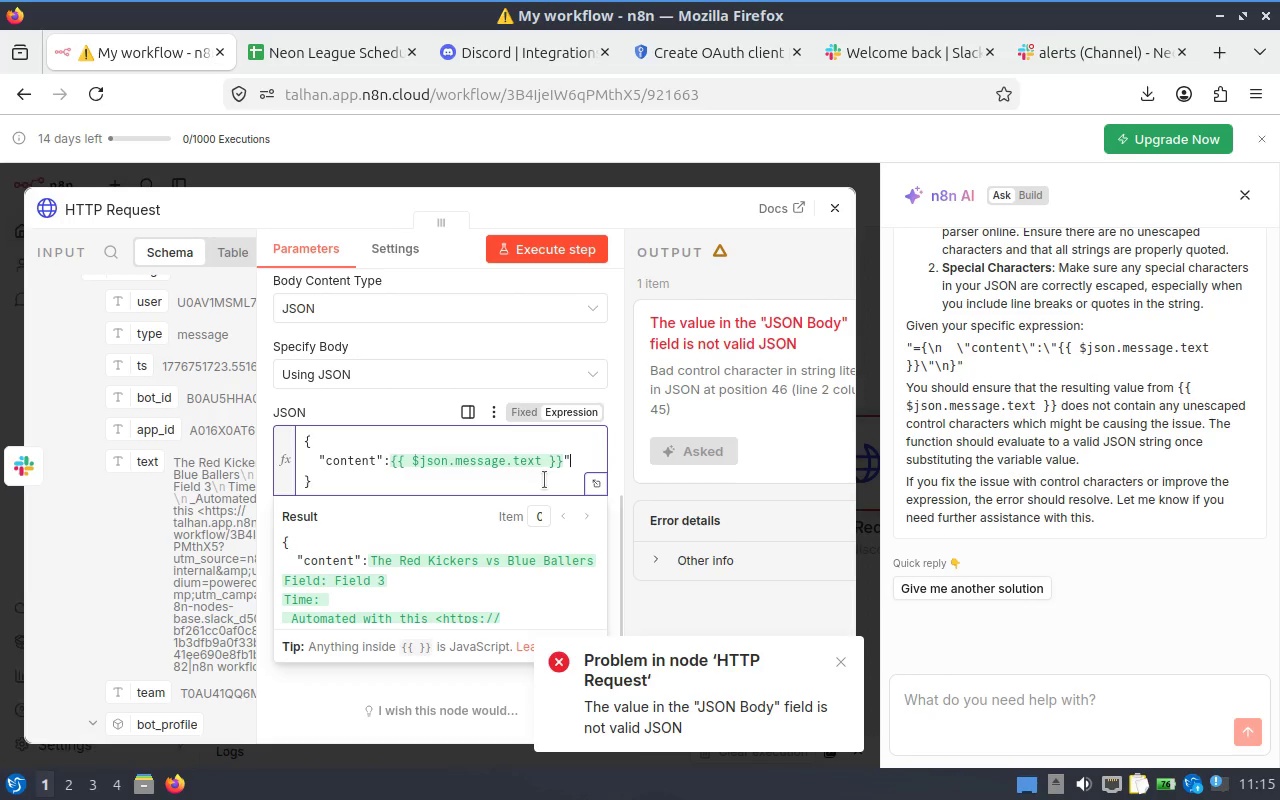 
key(Backspace)
 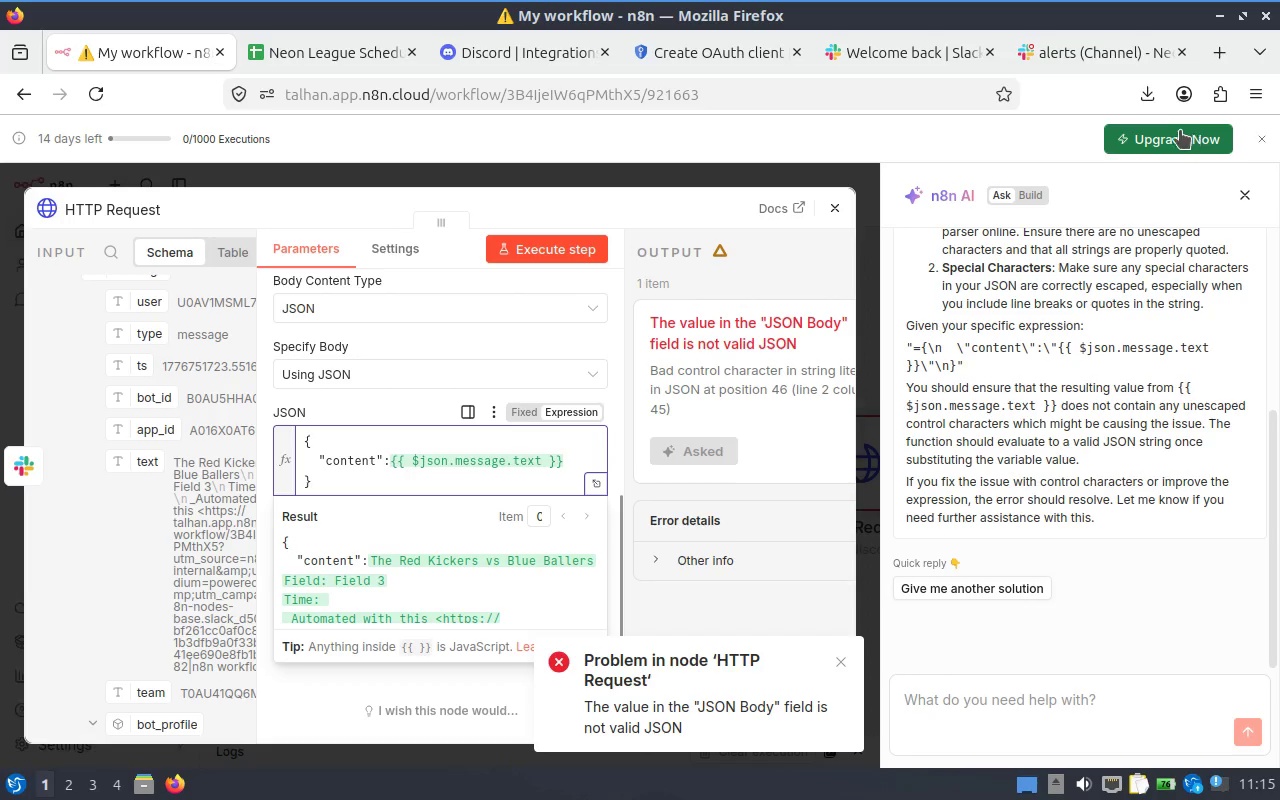 
left_click([540, 246])
 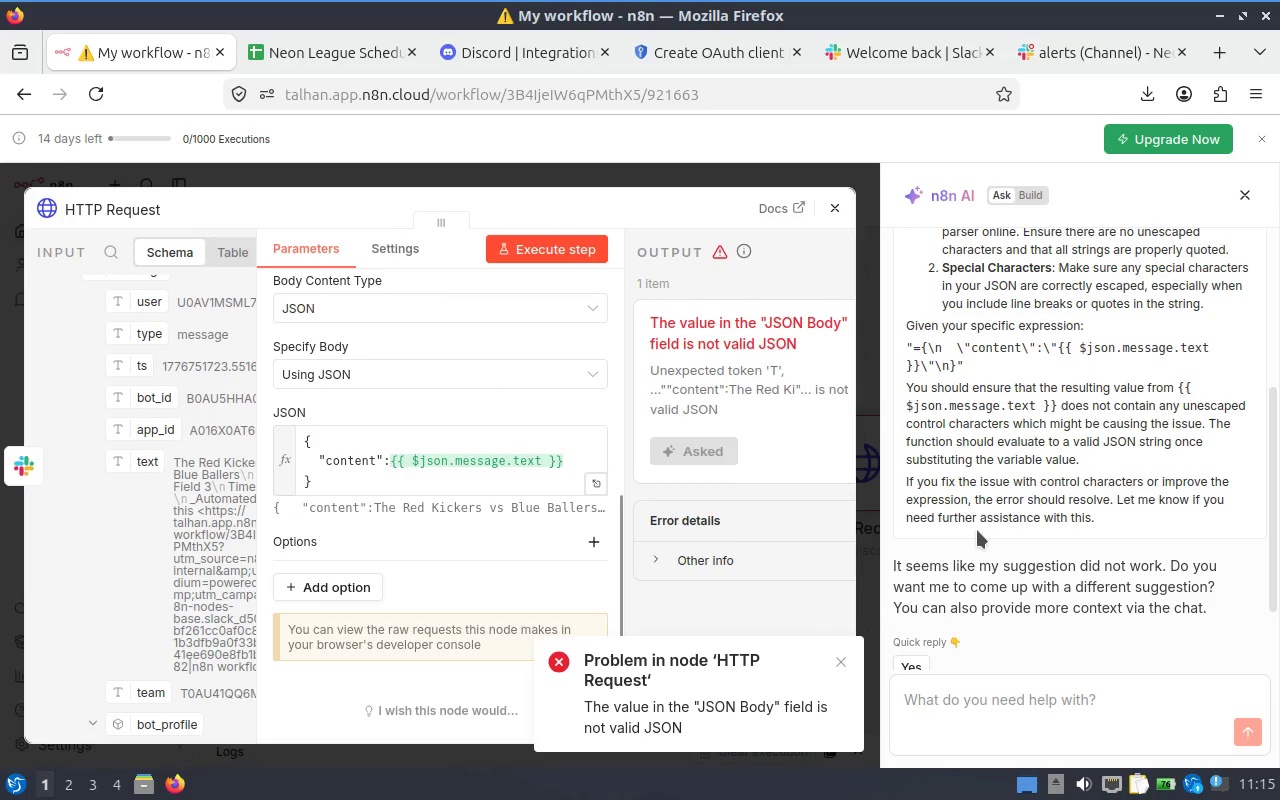 
scroll: coordinate [545, 519], scroll_direction: down, amount: 4.0
 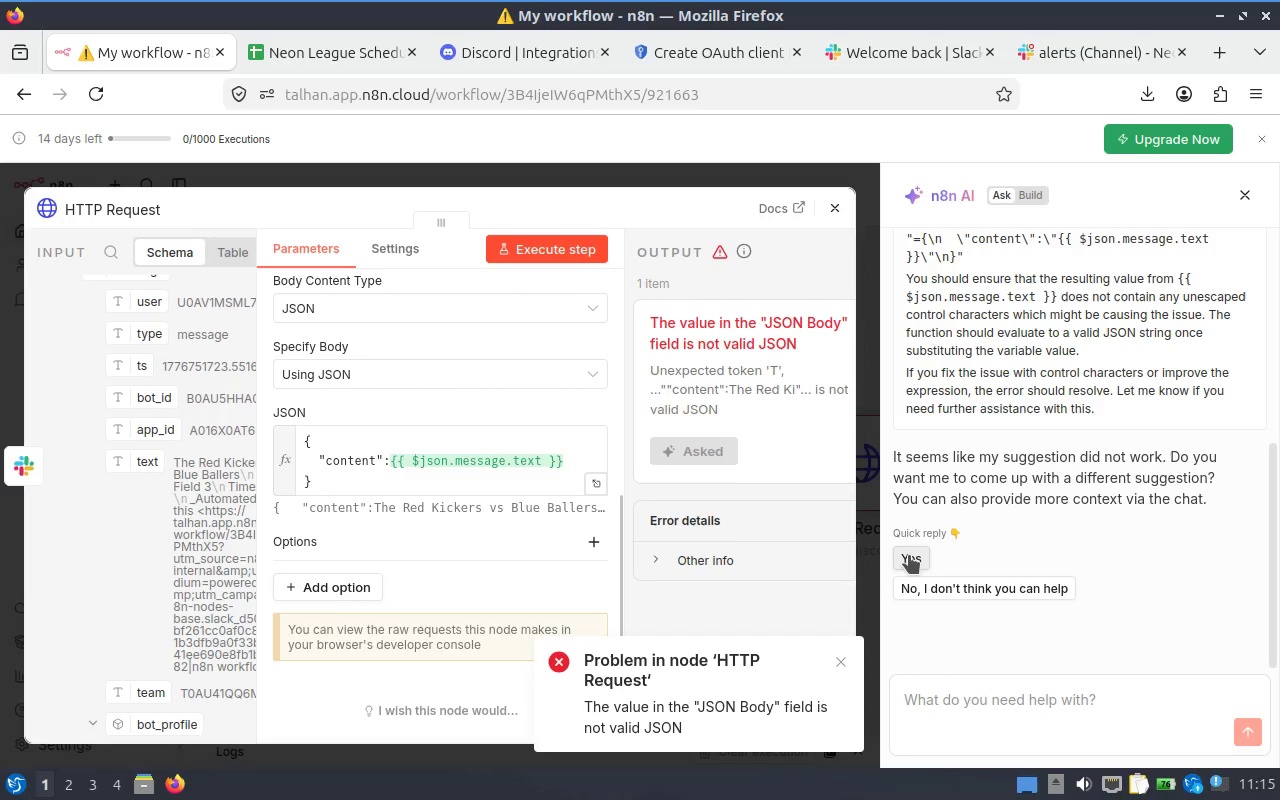 
left_click([909, 555])
 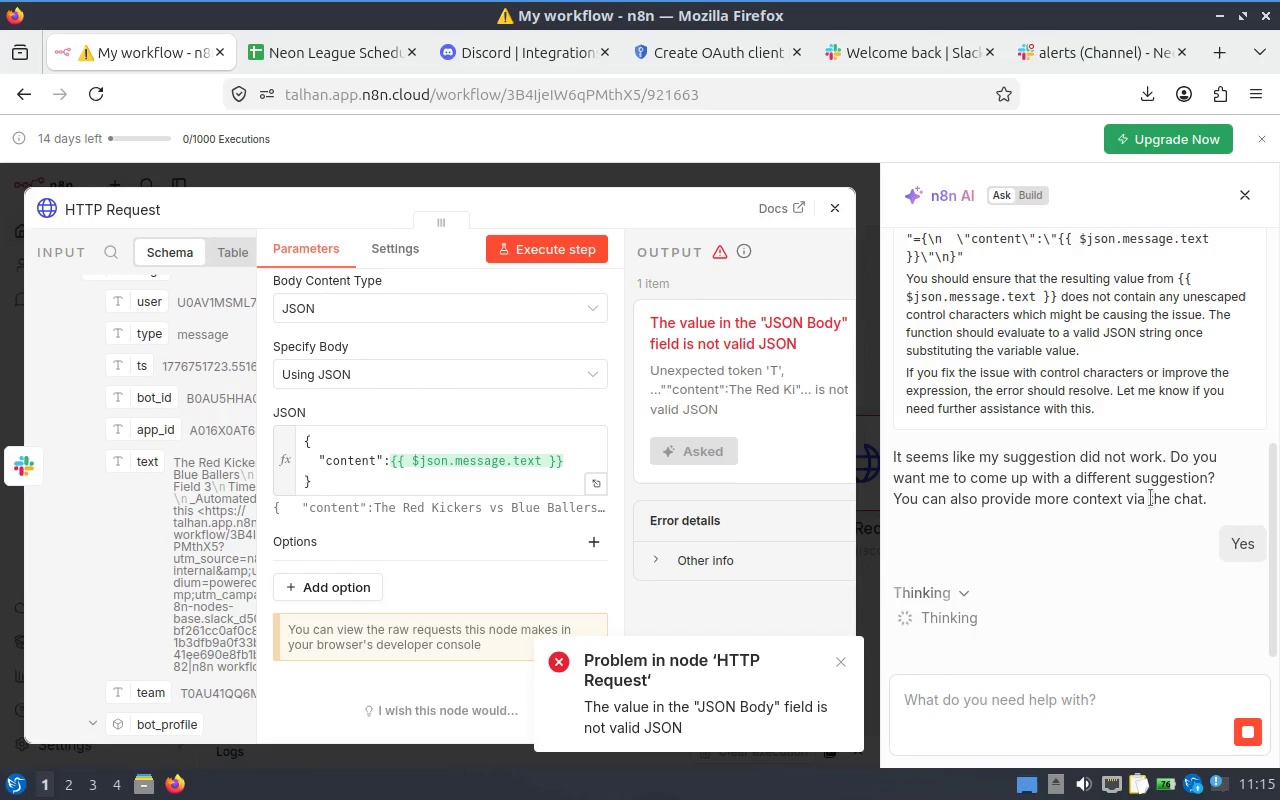 
scroll: coordinate [1140, 467], scroll_direction: down, amount: 1.0
 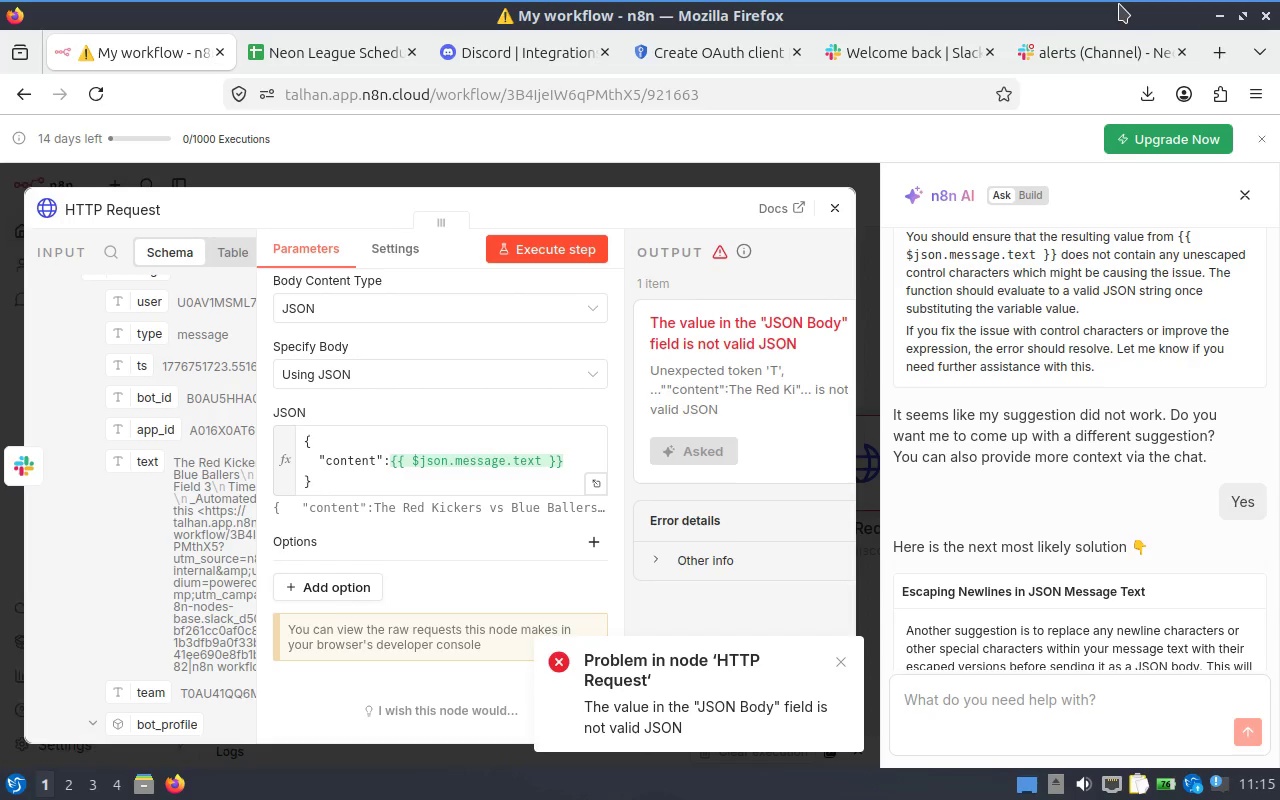 
wait(16.93)
 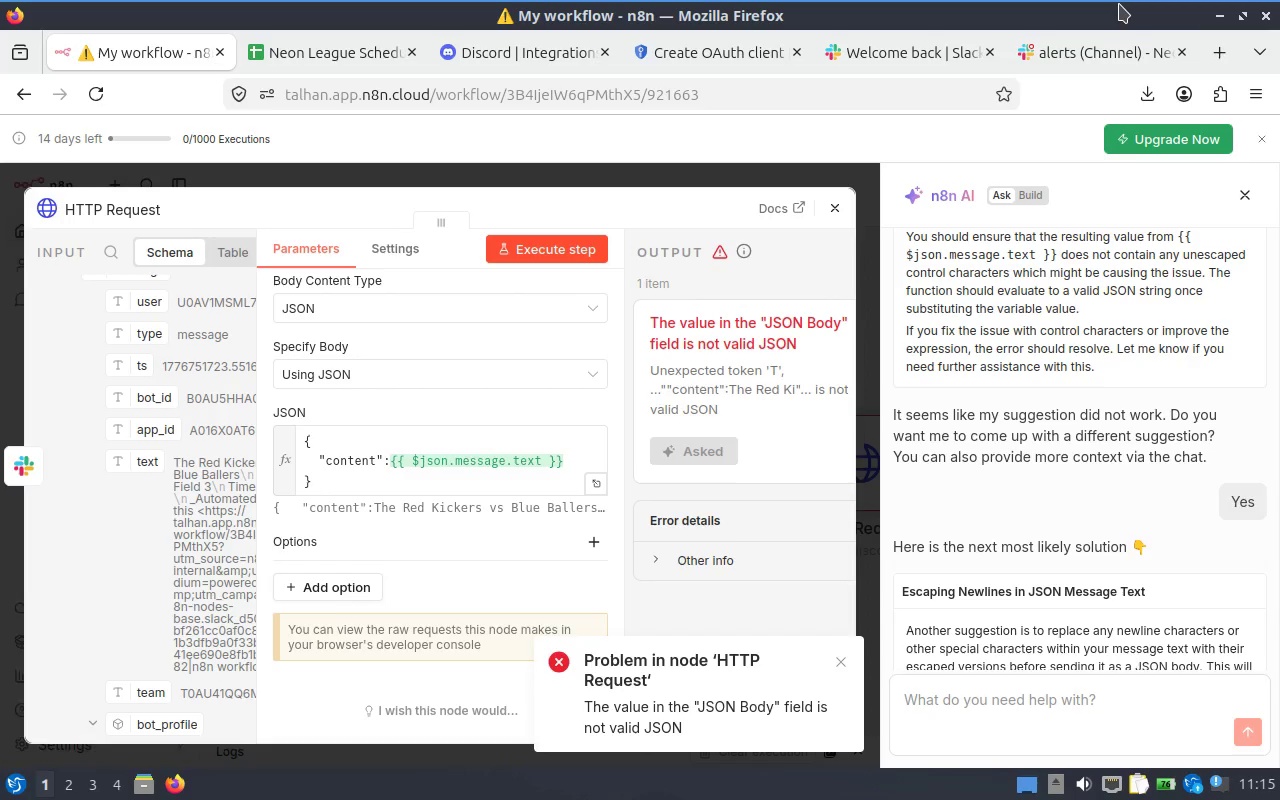 
scroll: coordinate [1057, 376], scroll_direction: down, amount: 4.0
 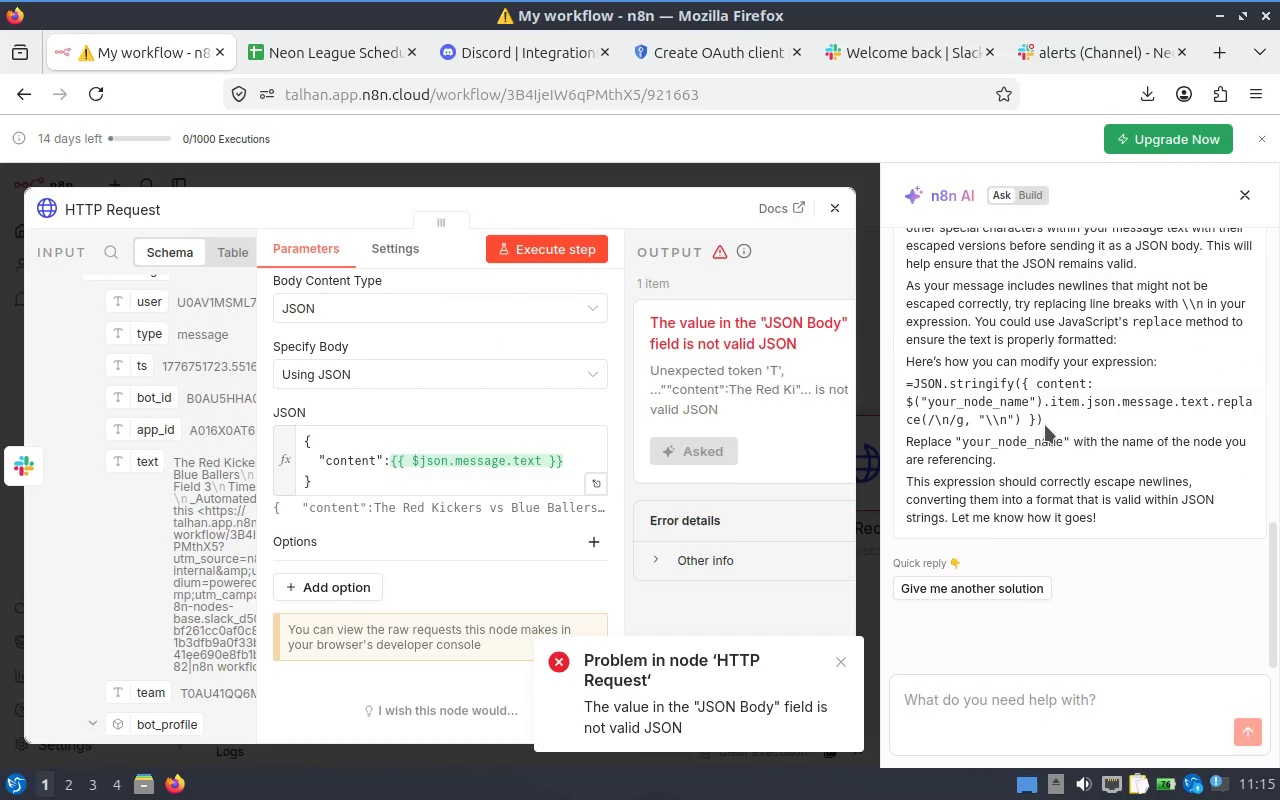 
wait(7.35)
 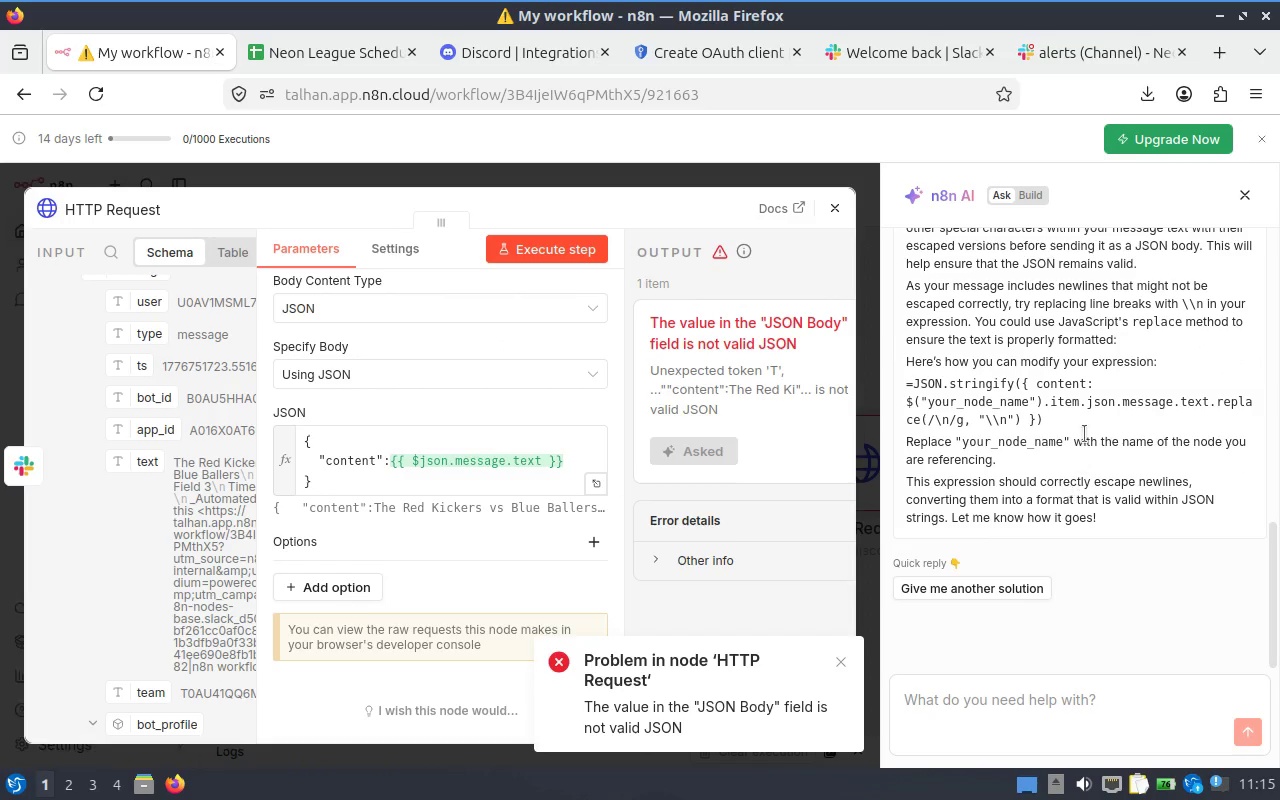 
left_click([343, 469])
 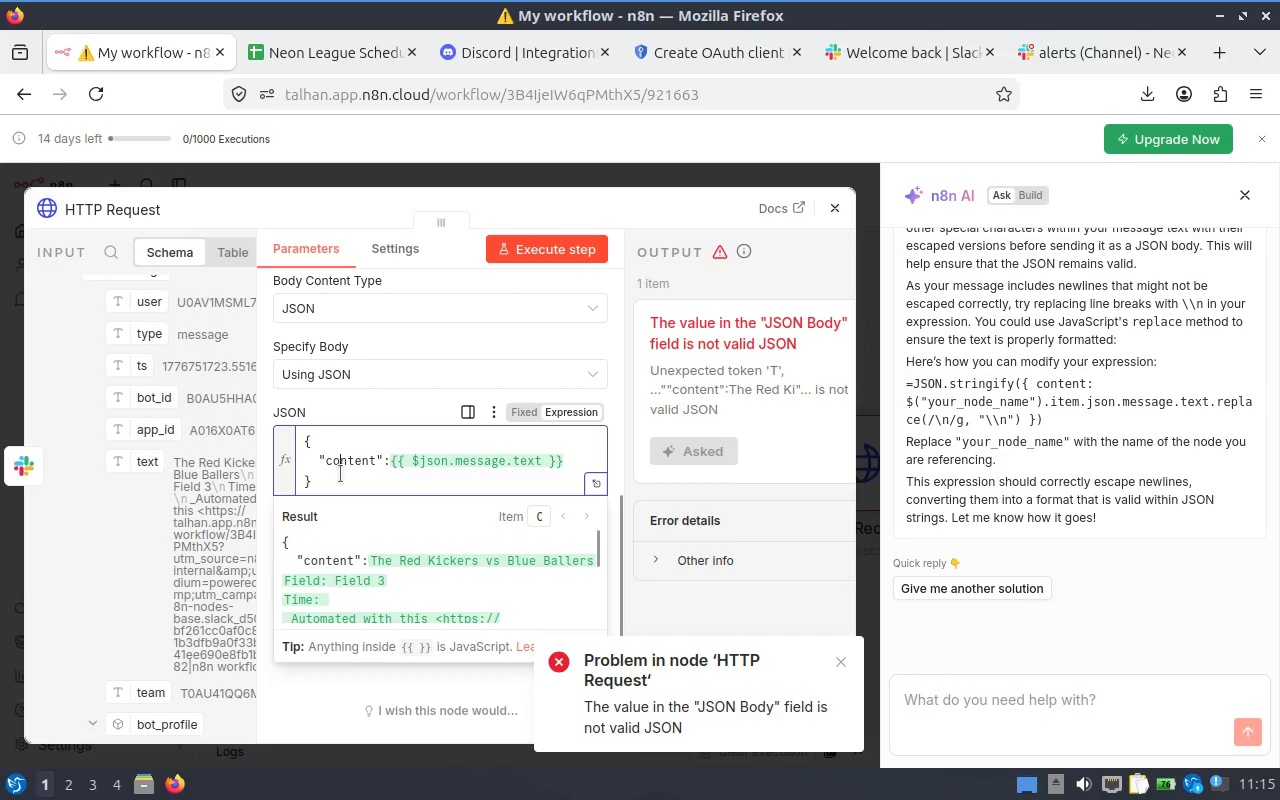 
left_click([341, 480])
 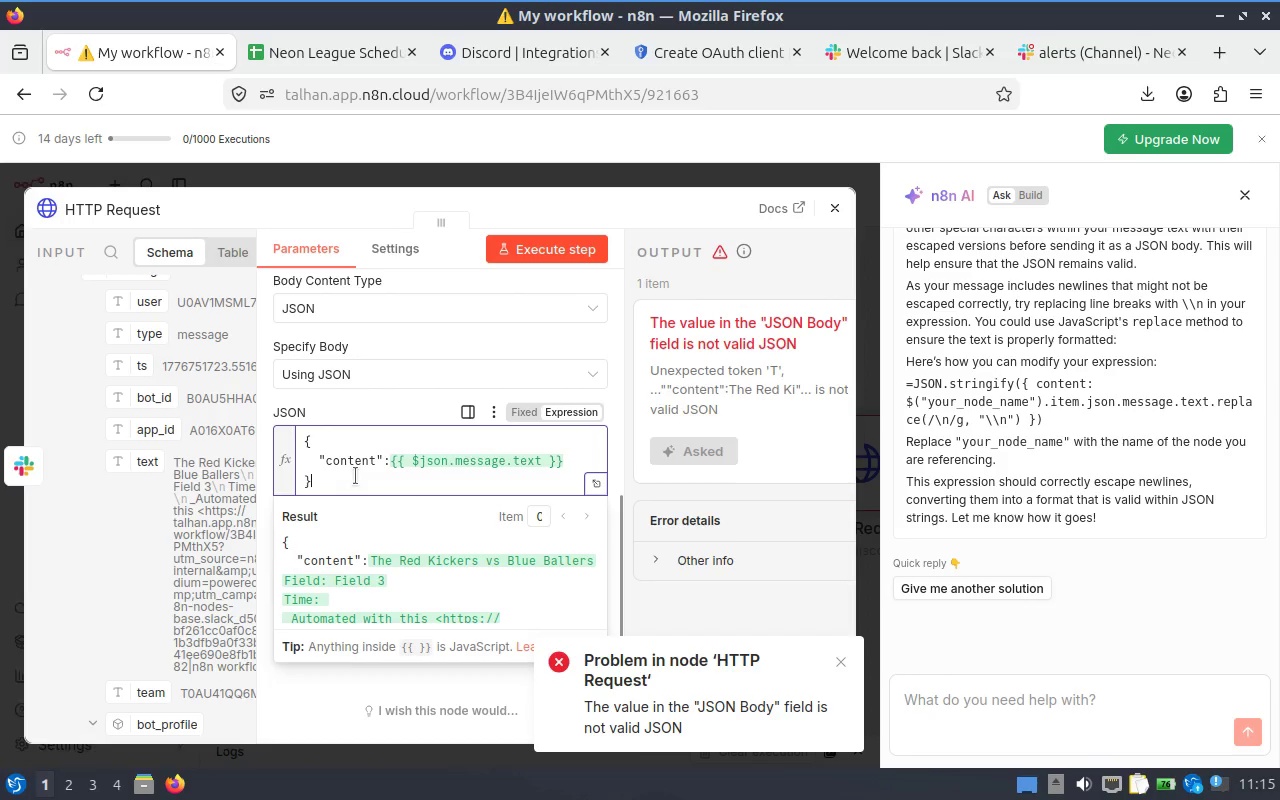 
key(Backspace)
 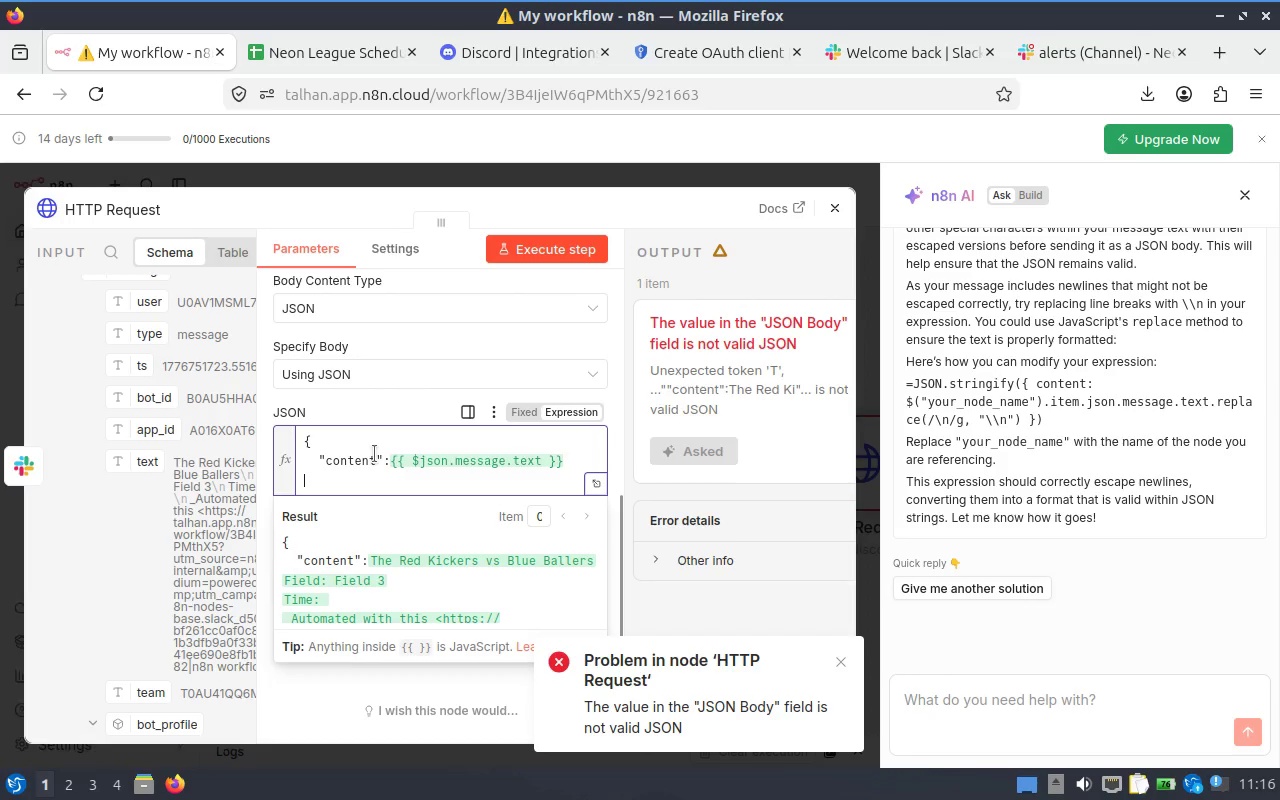 
left_click([376, 453])
 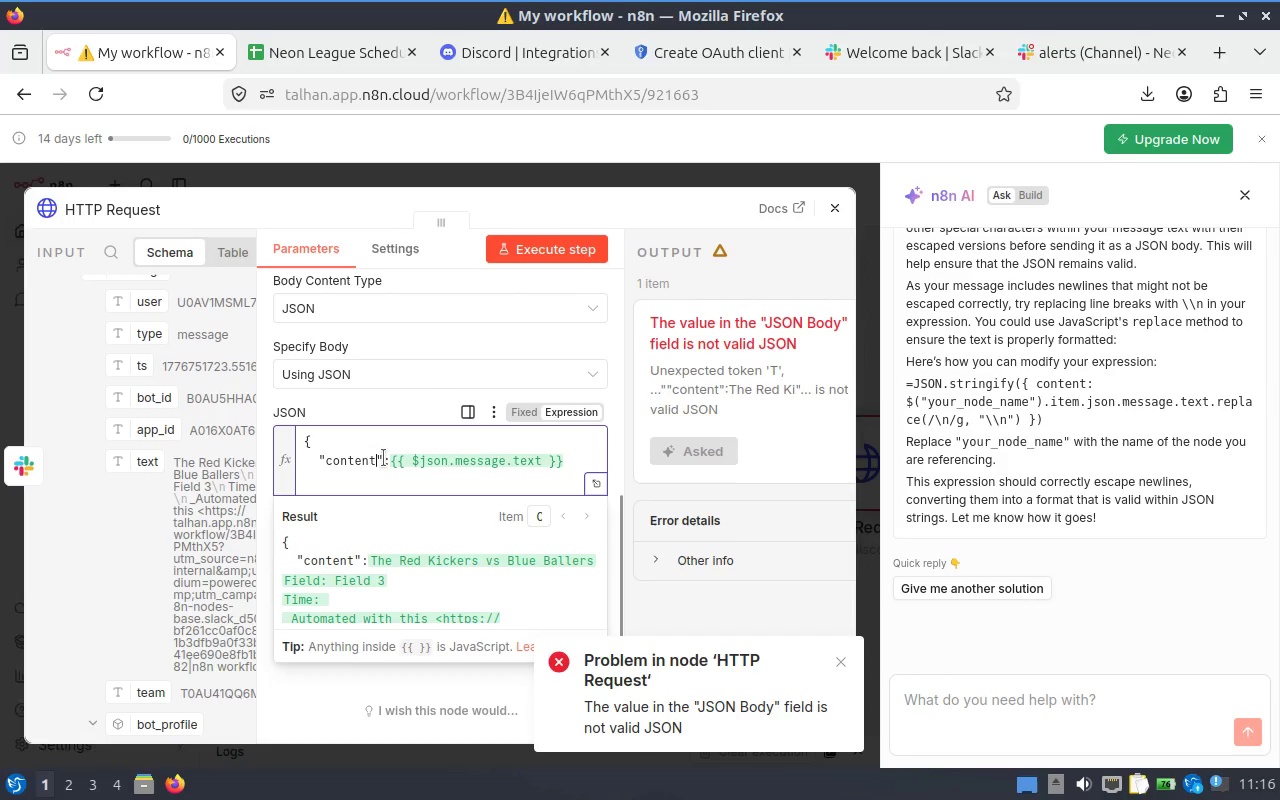 
left_click([383, 458])
 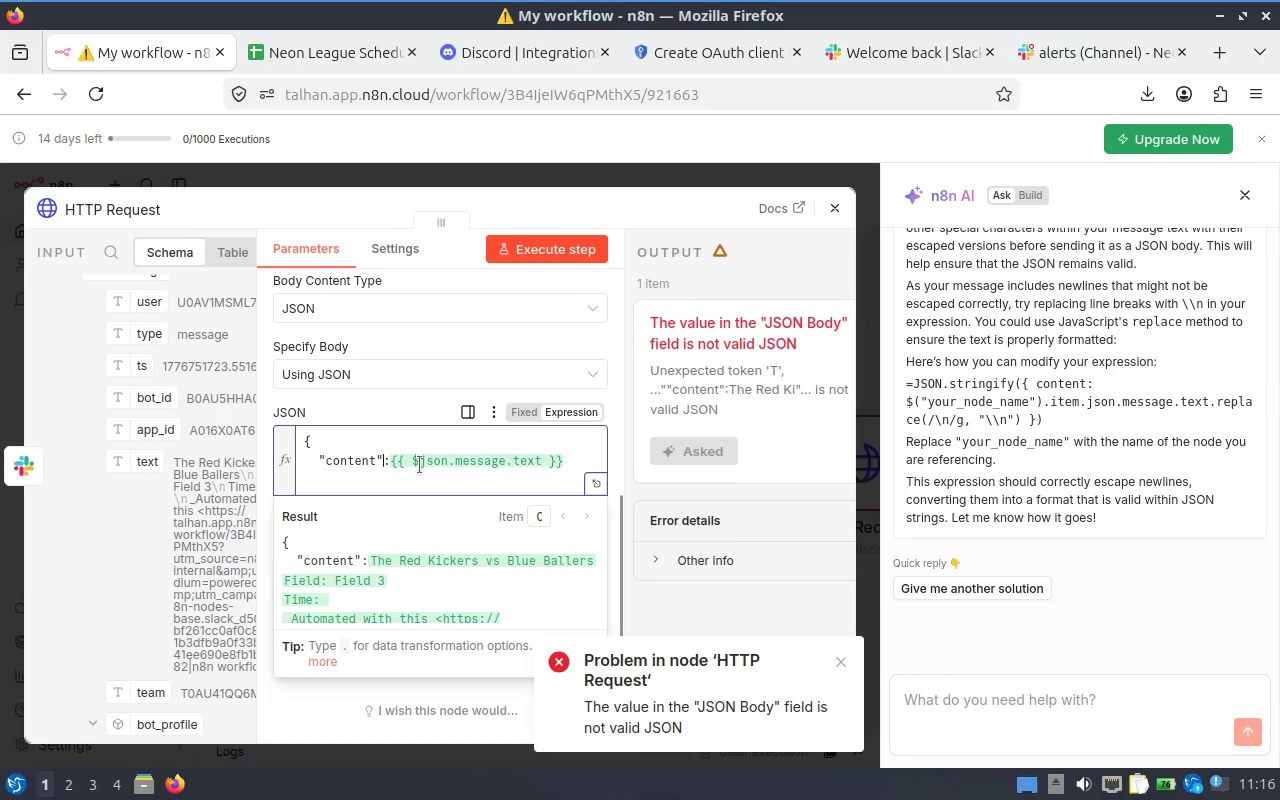 
key(ArrowRight)
 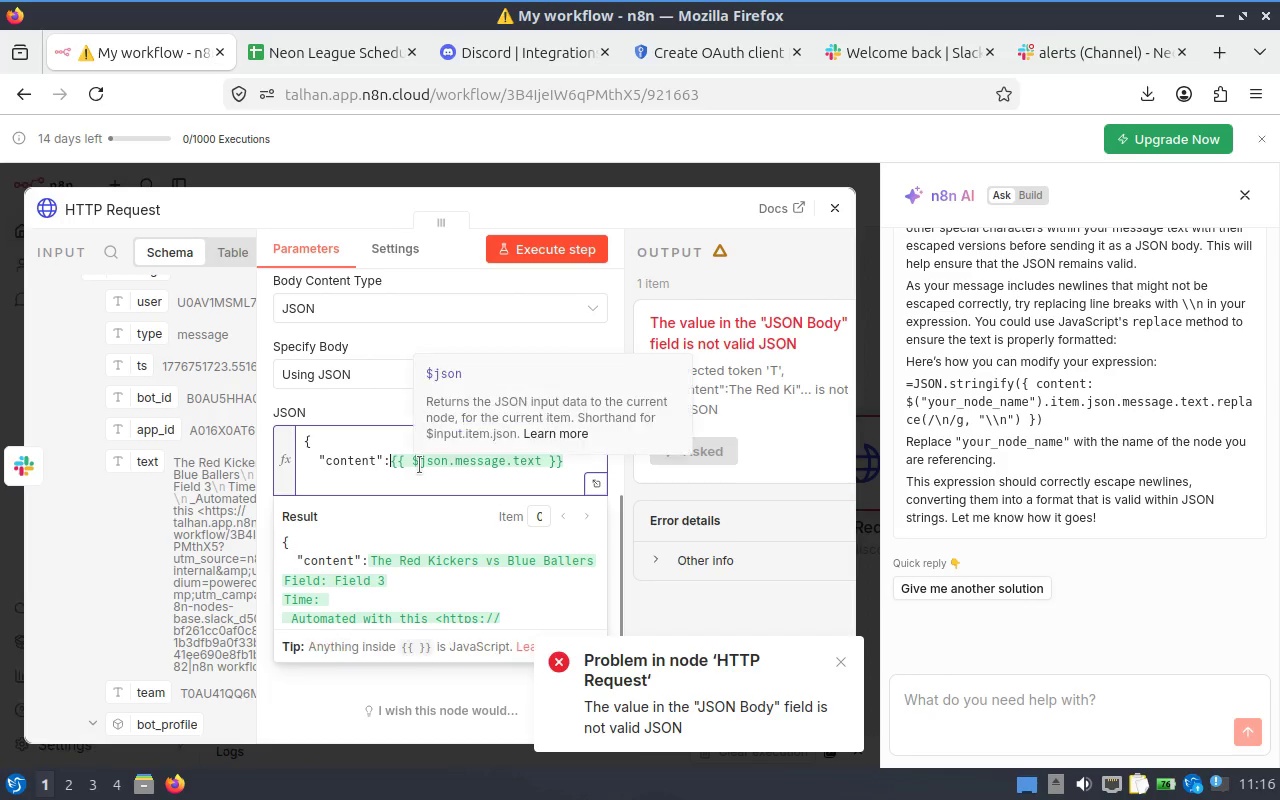 
hold_key(key=Backspace, duration=1.31)
 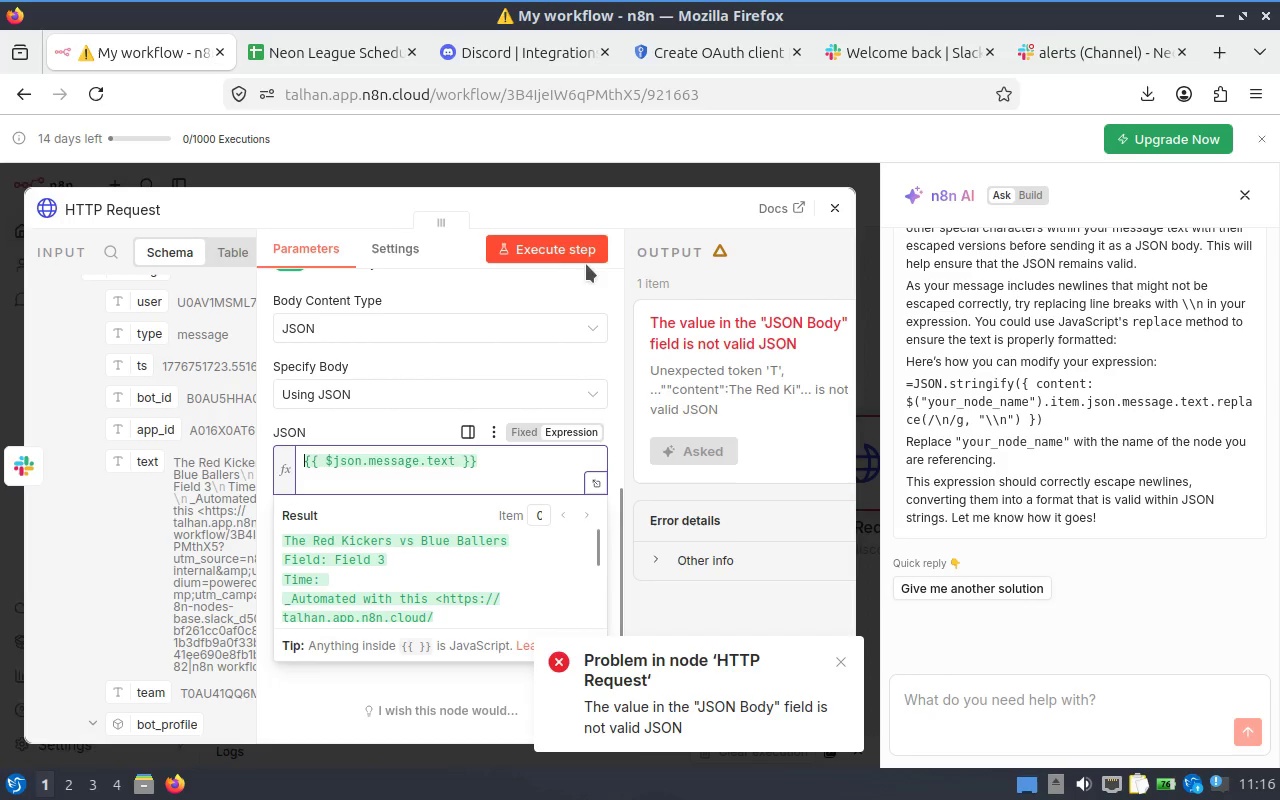 
left_click([564, 250])
 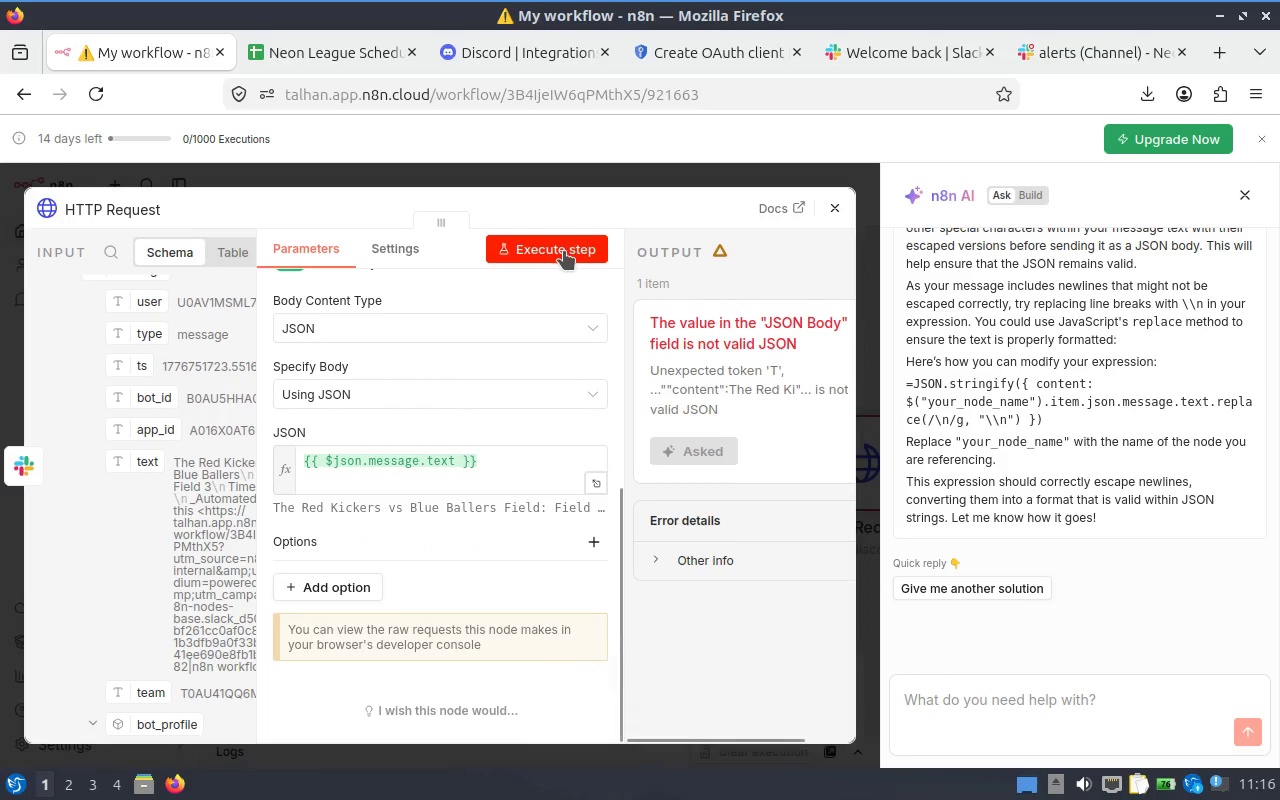 
mouse_move([591, 416])
 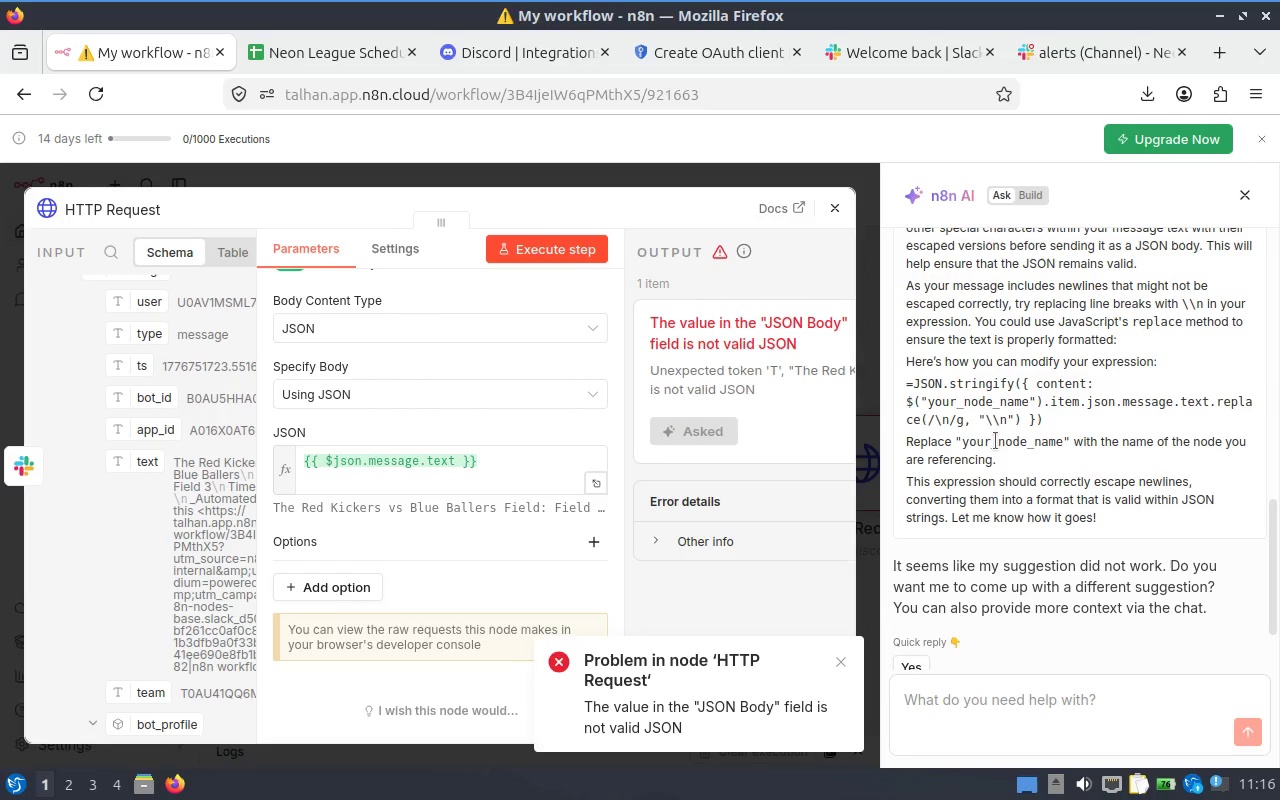 
left_click_drag(start_coordinate=[1035, 409], to_coordinate=[987, 406])
 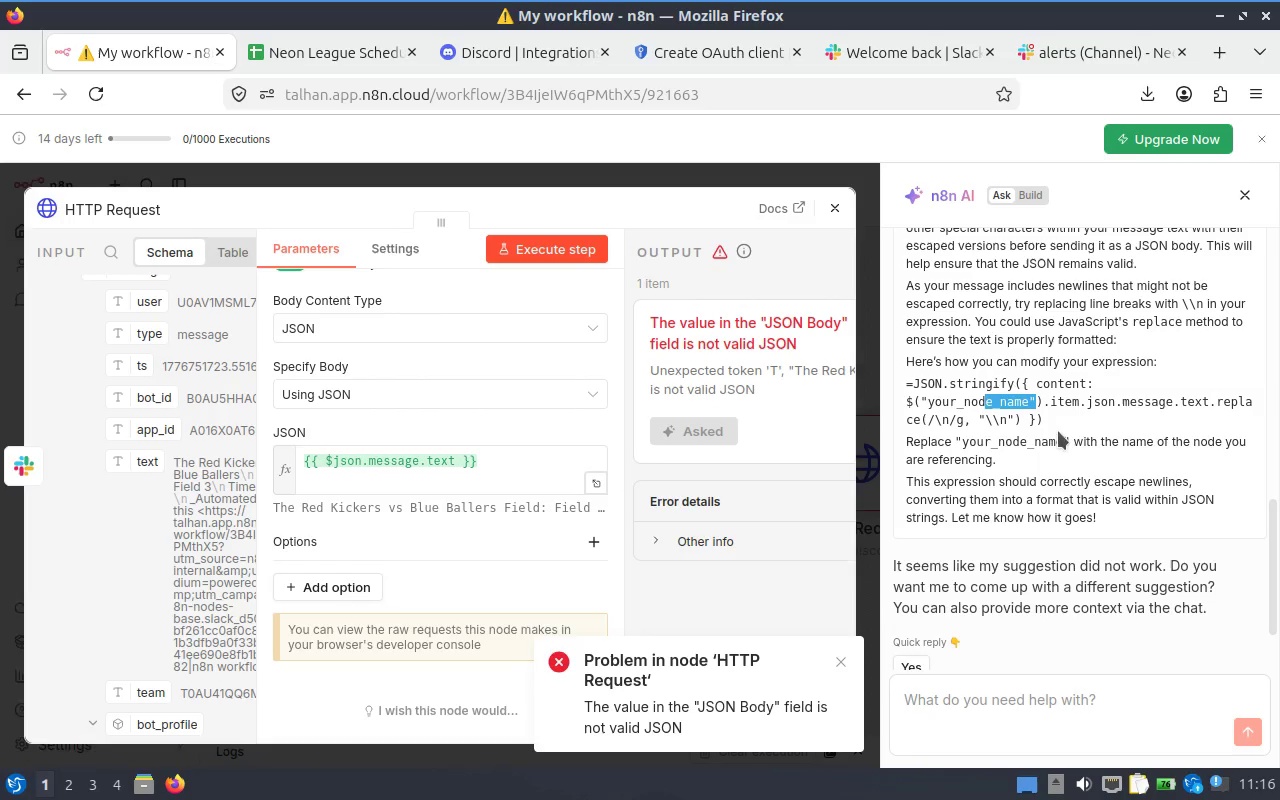 
left_click([1072, 432])
 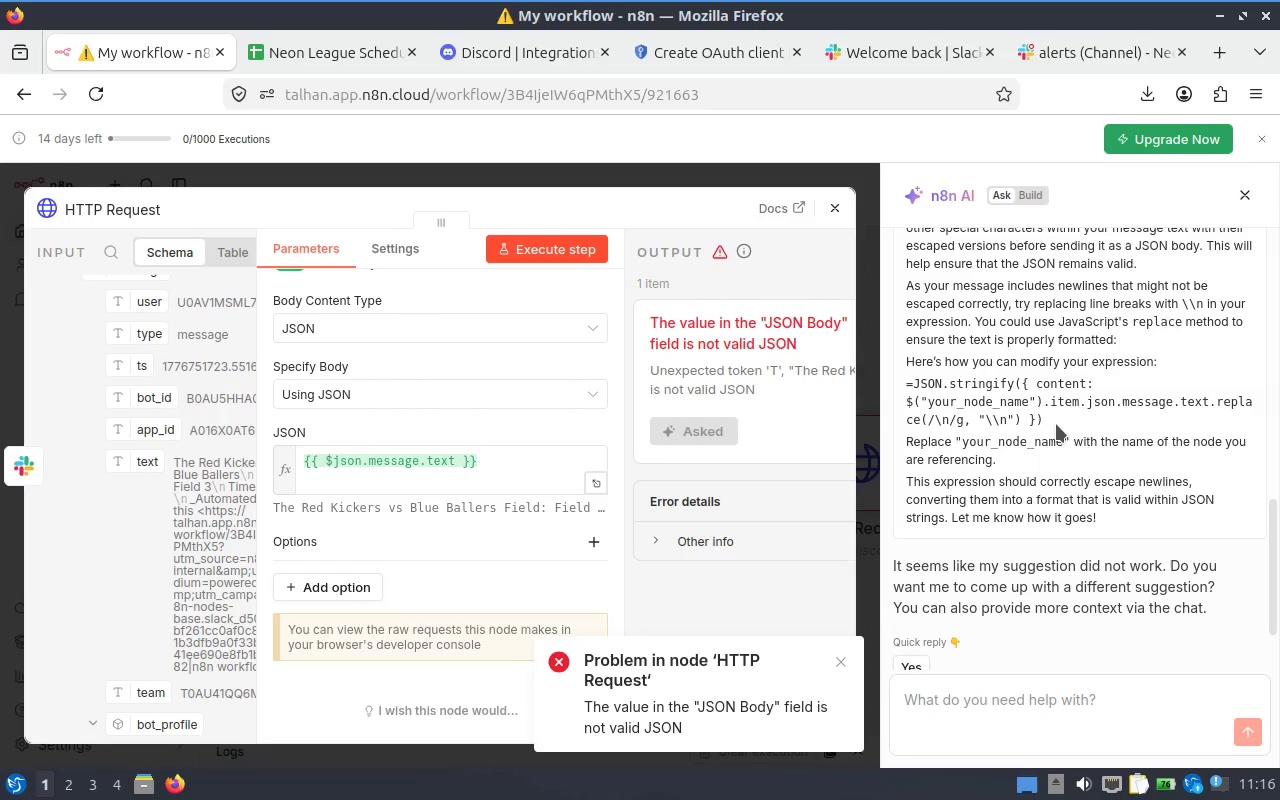 
left_click_drag(start_coordinate=[1054, 424], to_coordinate=[917, 387])
 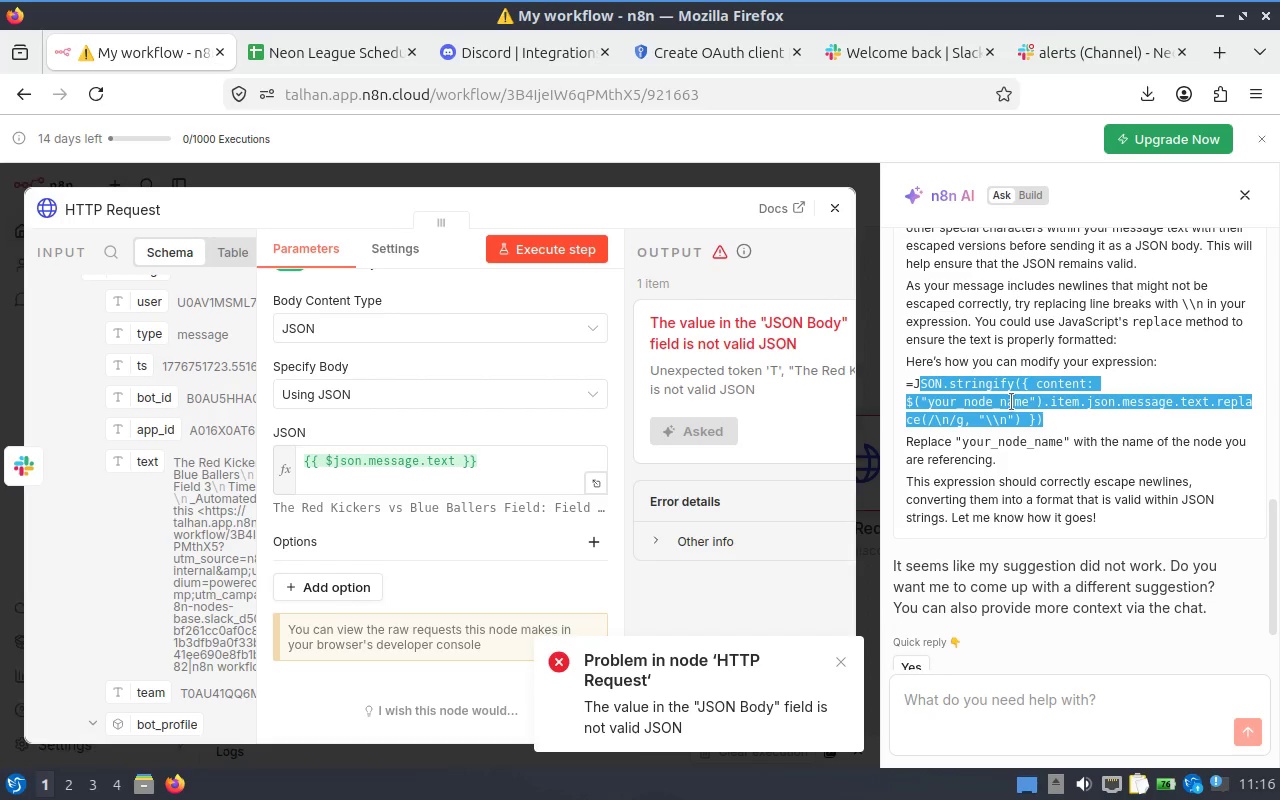 
left_click([1011, 402])
 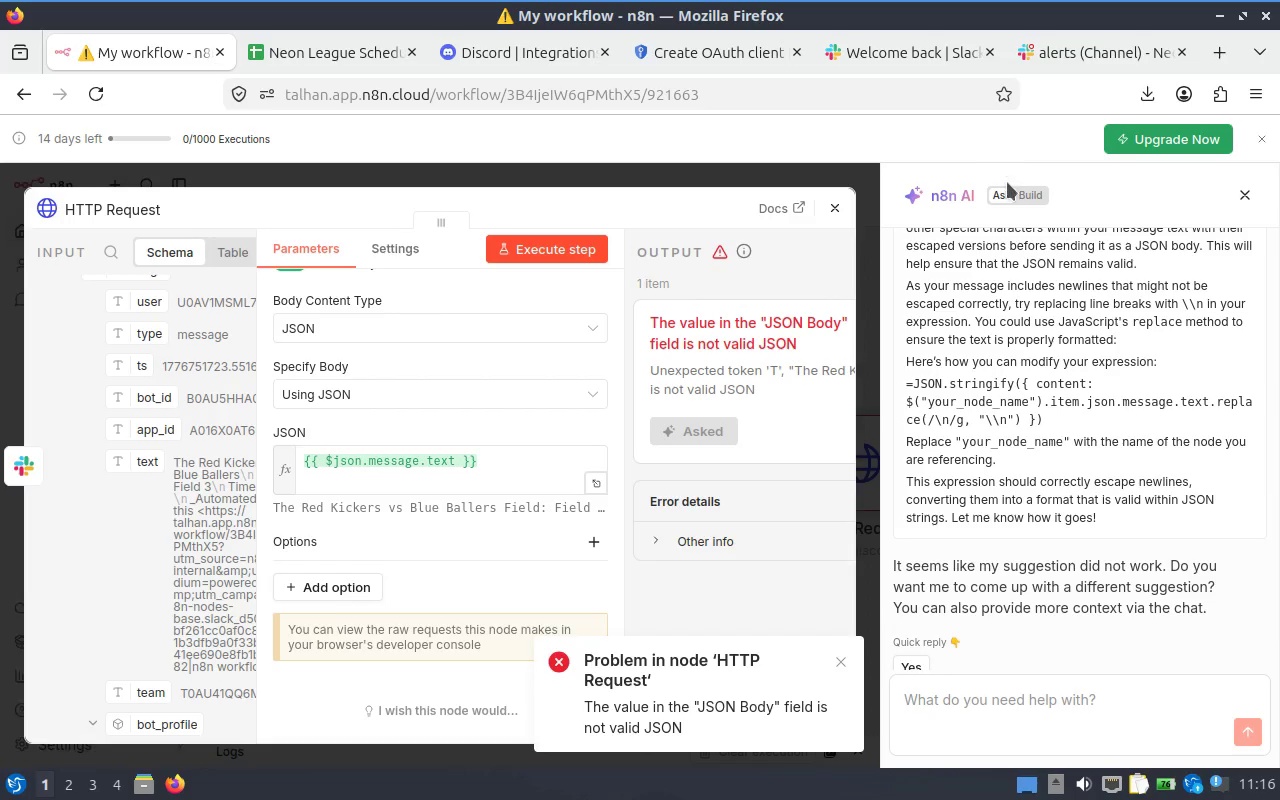 
left_click([1022, 196])
 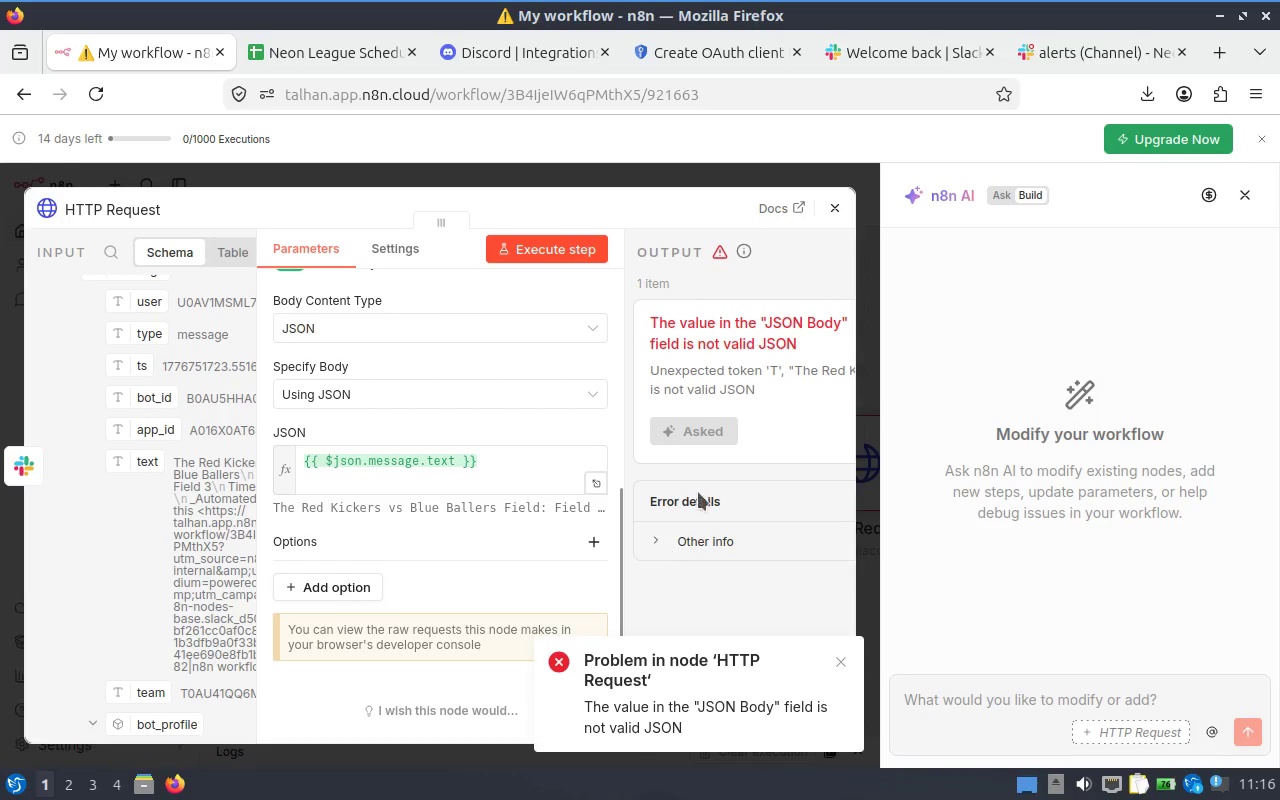 
wait(5.86)
 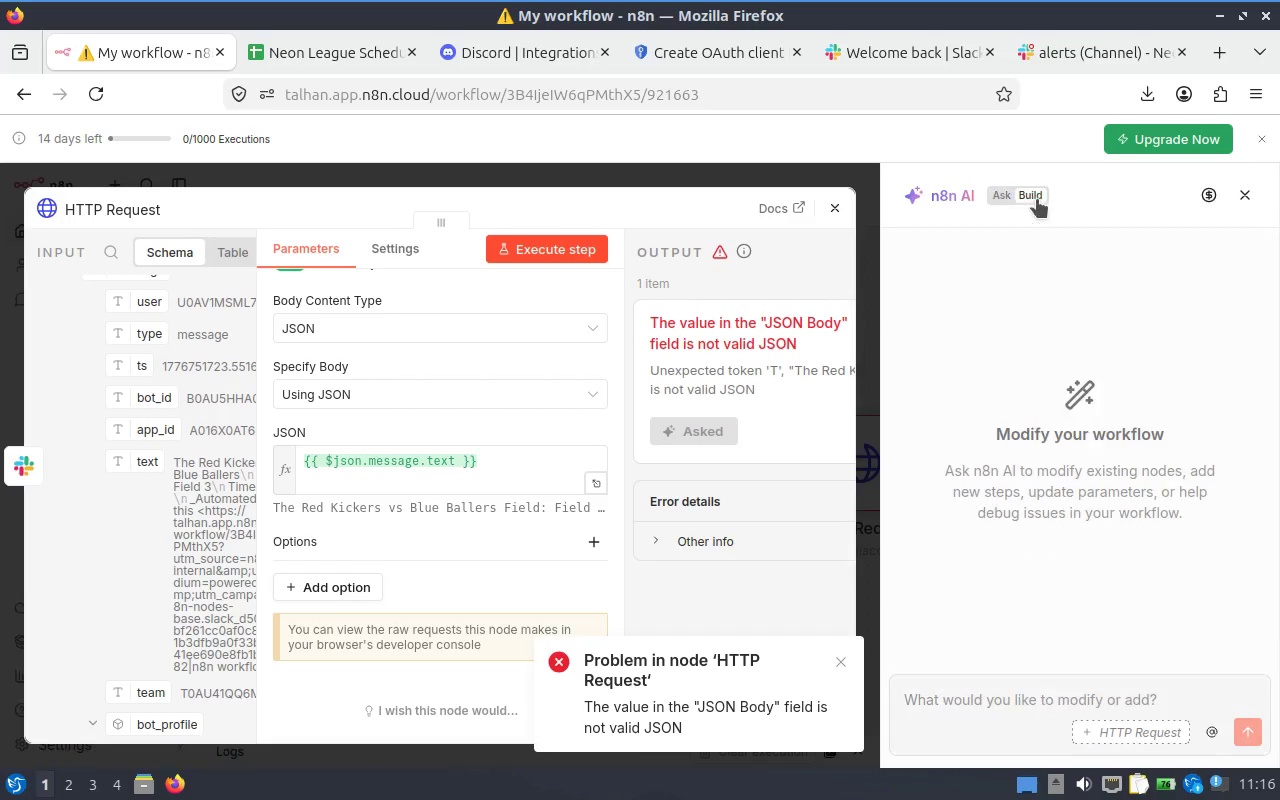 
left_click([554, 253])
 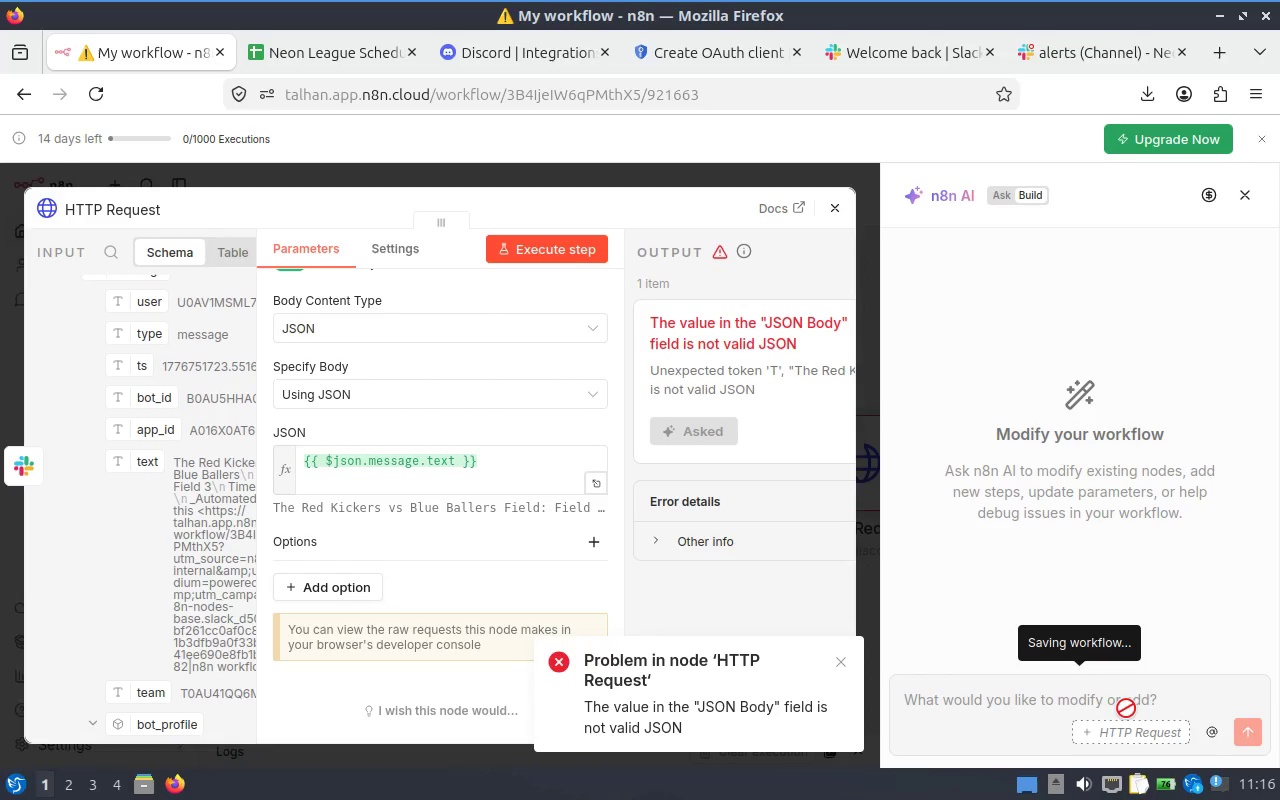 
wait(8.27)
 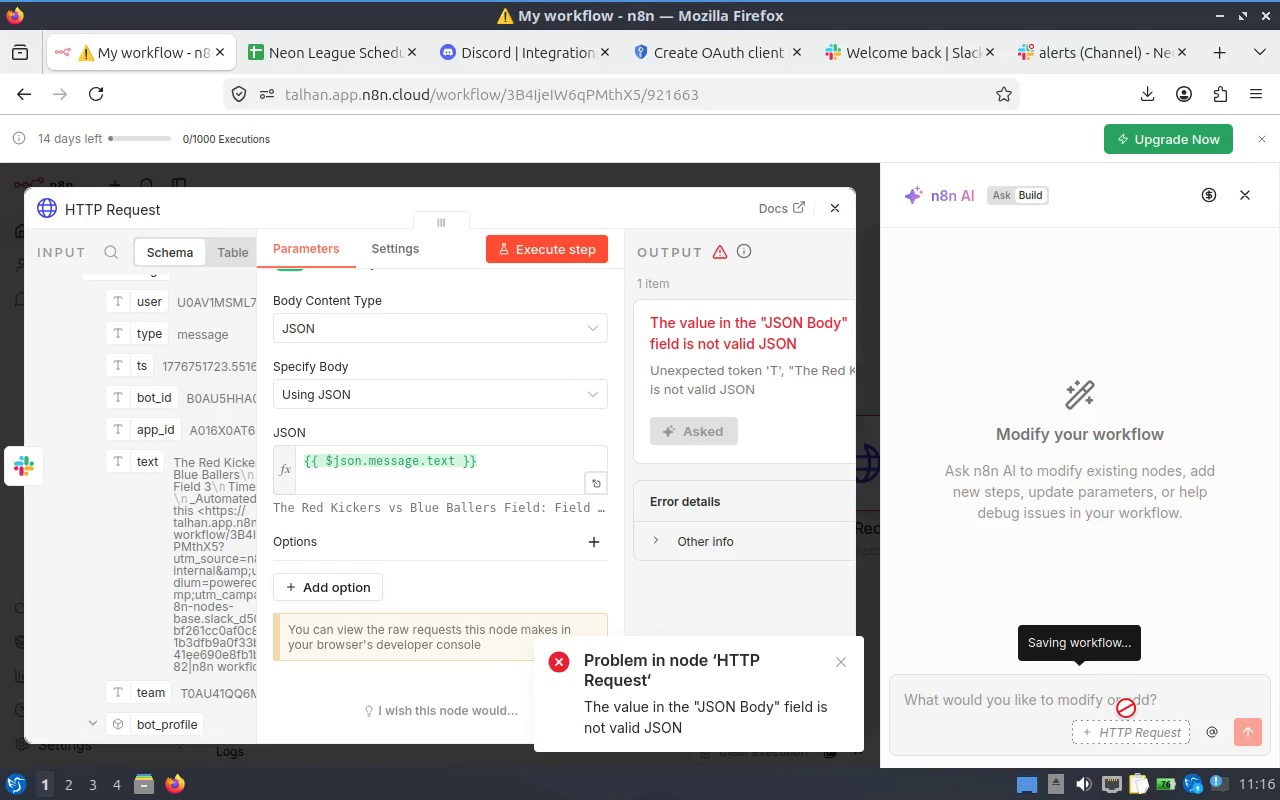 
left_click([1054, 702])
 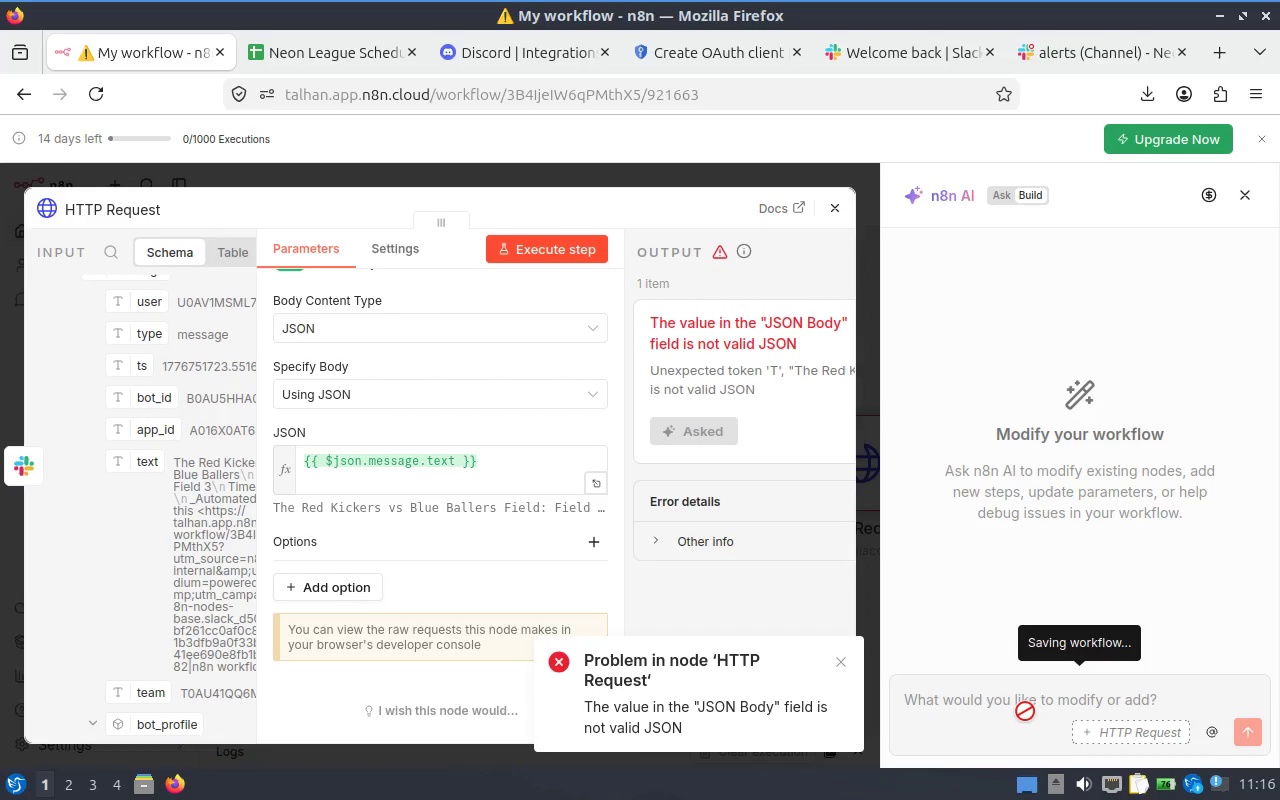 
wait(5.88)
 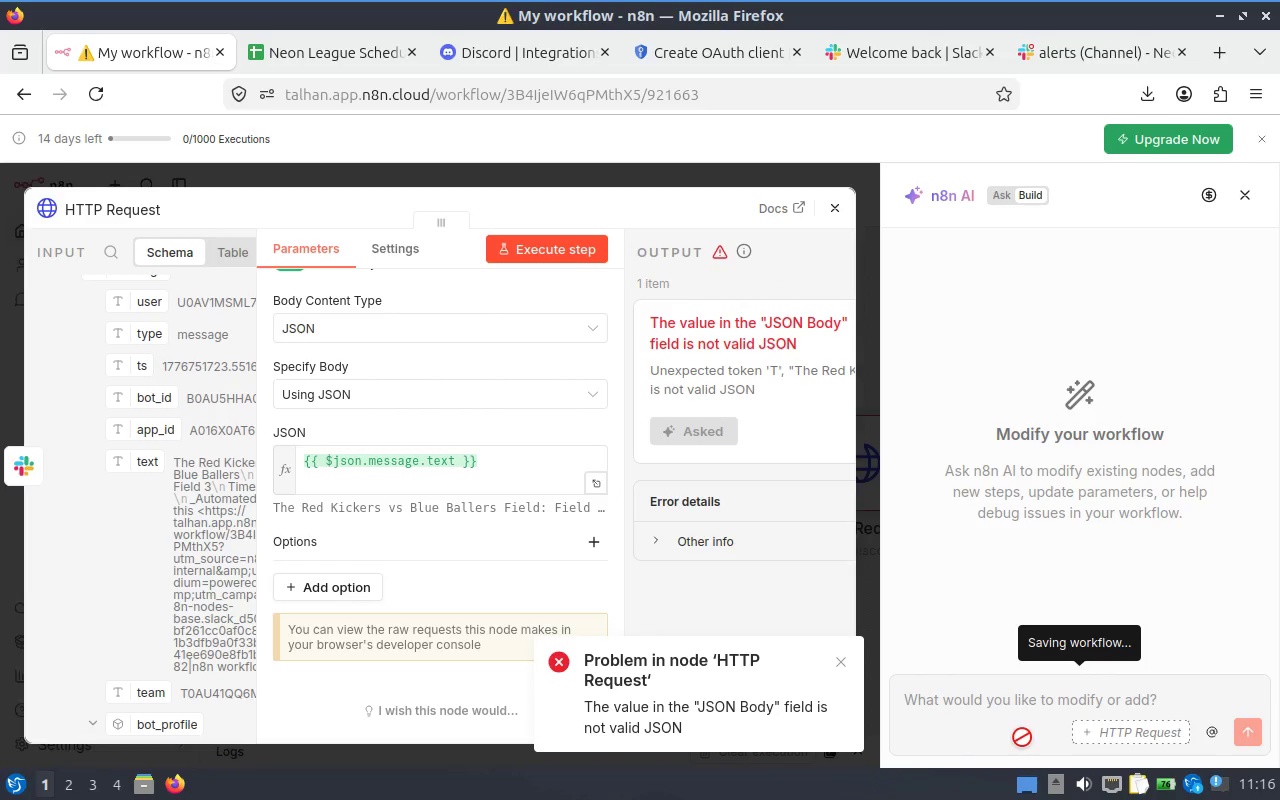 
left_click([485, 468])
 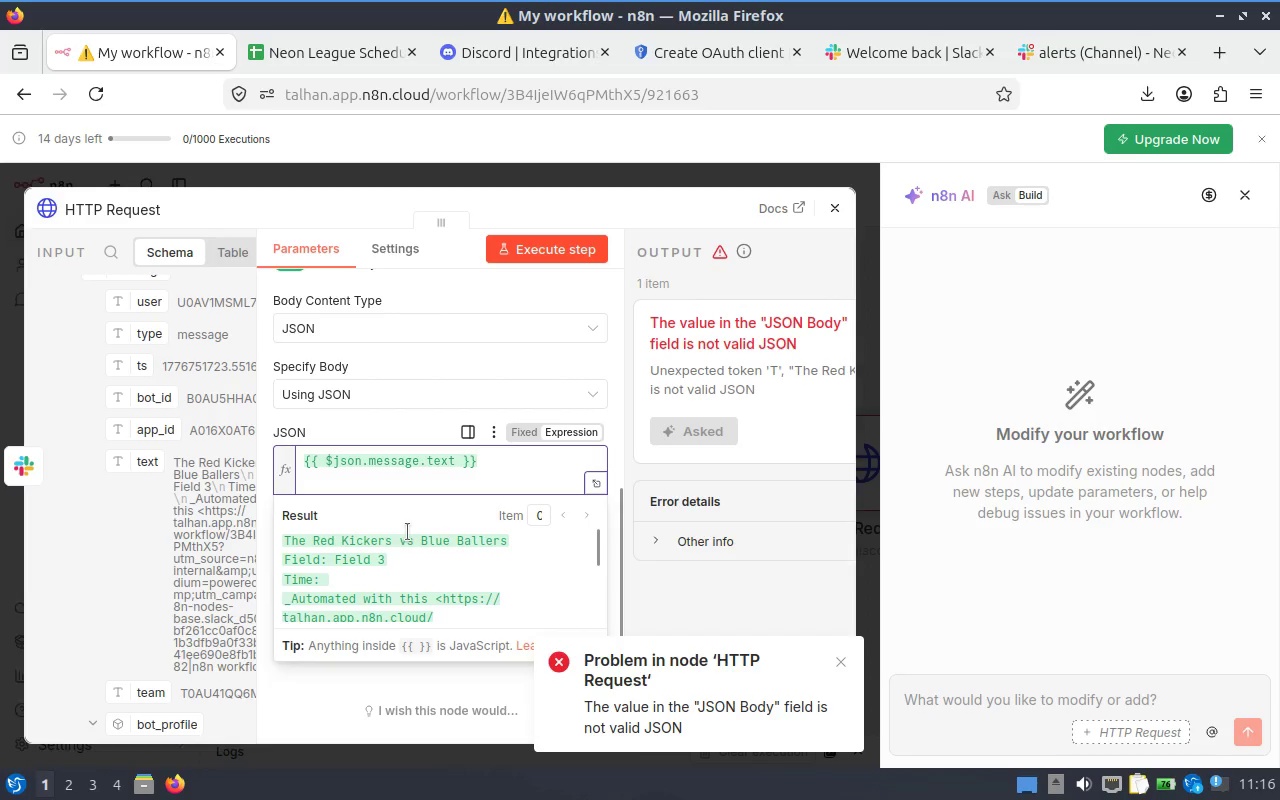 
scroll: coordinate [418, 551], scroll_direction: down, amount: 2.0
 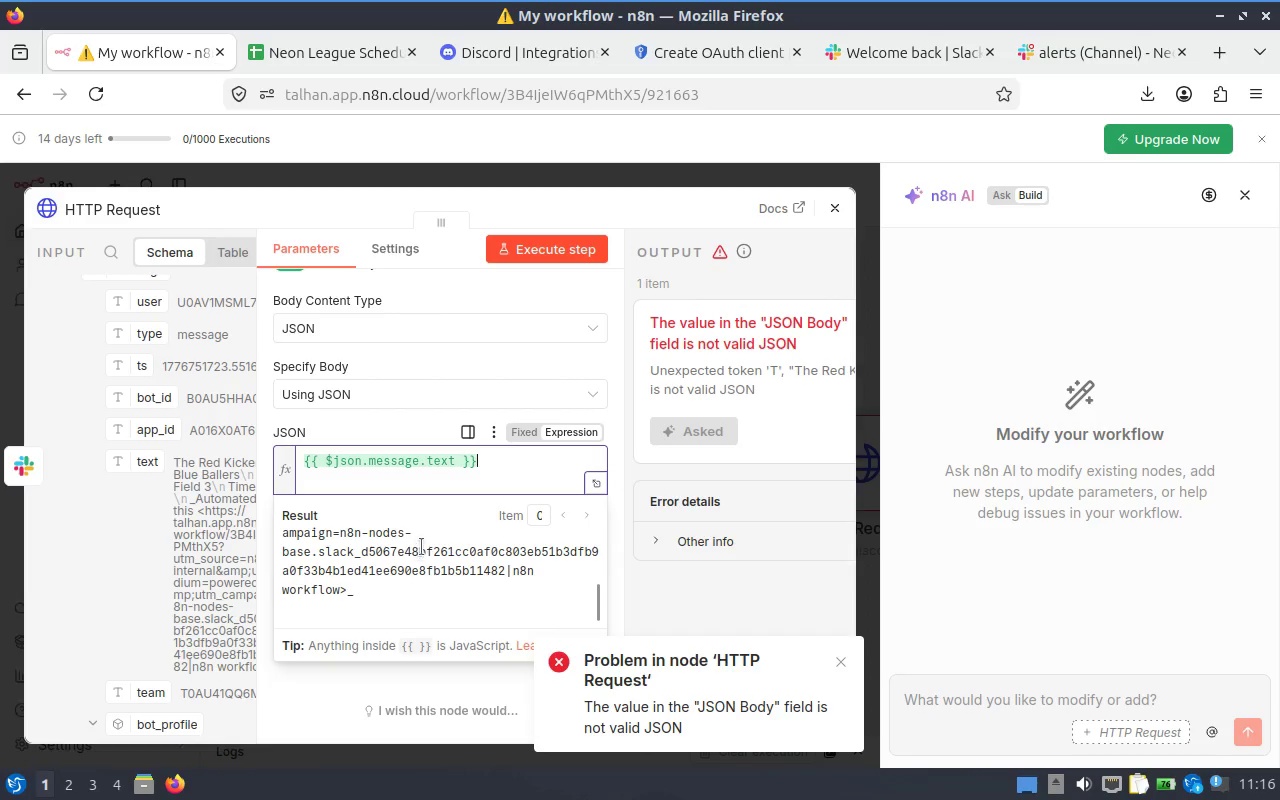 
scroll: coordinate [424, 545], scroll_direction: up, amount: 1.0
 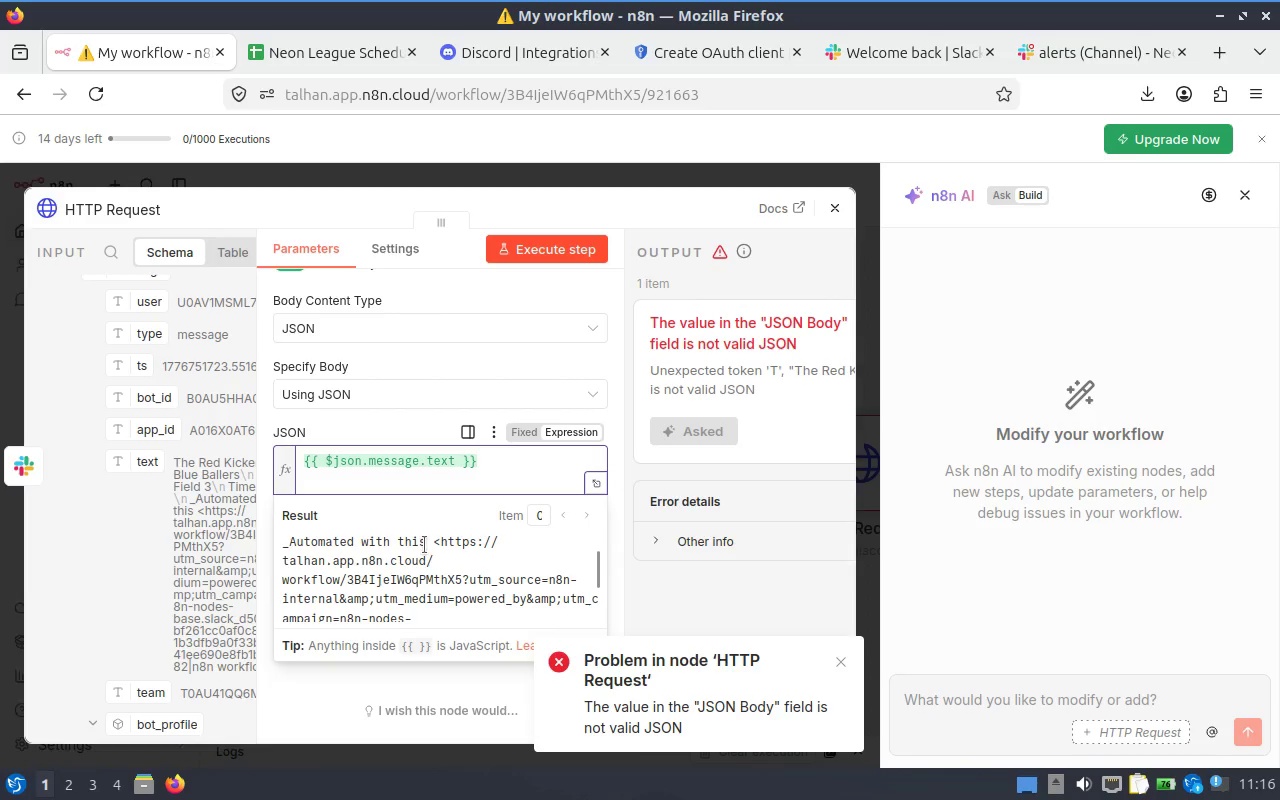 
scroll: coordinate [424, 545], scroll_direction: none, amount: 0.0
 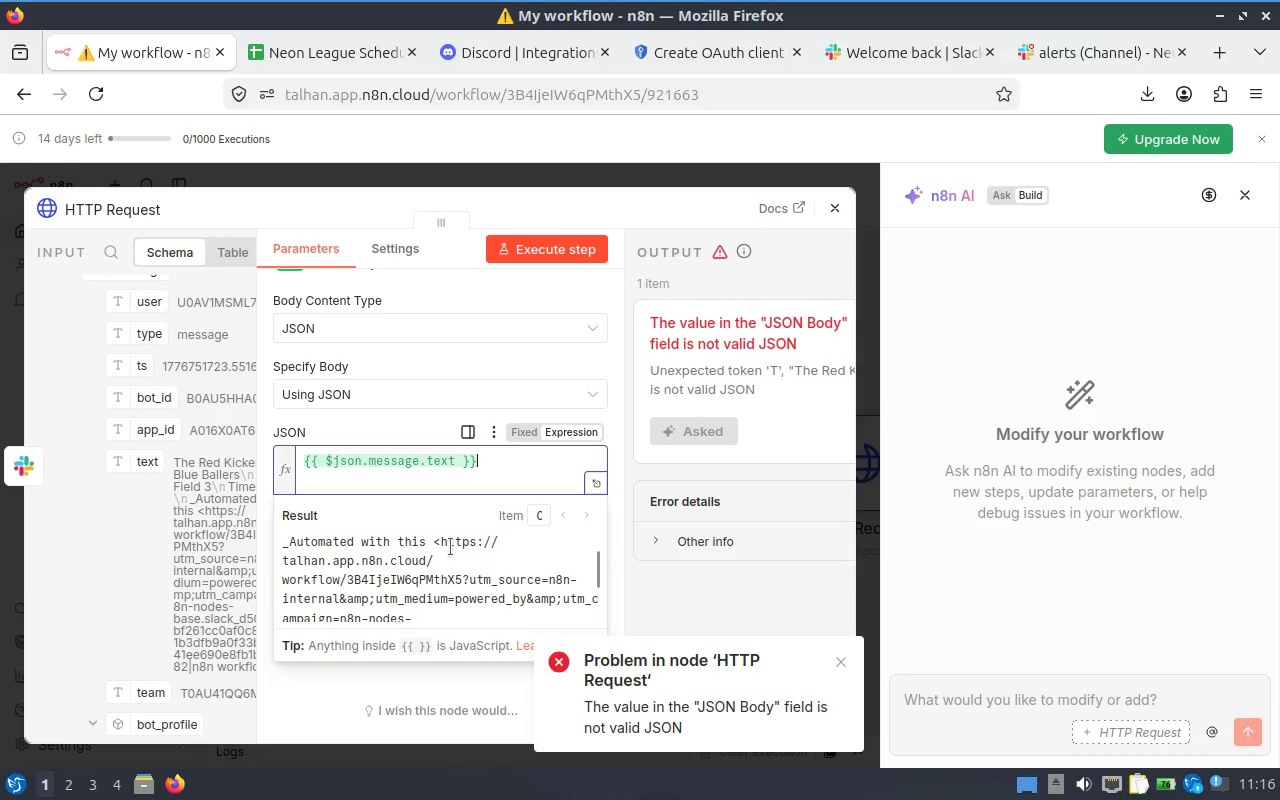 
scroll: coordinate [450, 547], scroll_direction: down, amount: 1.0
 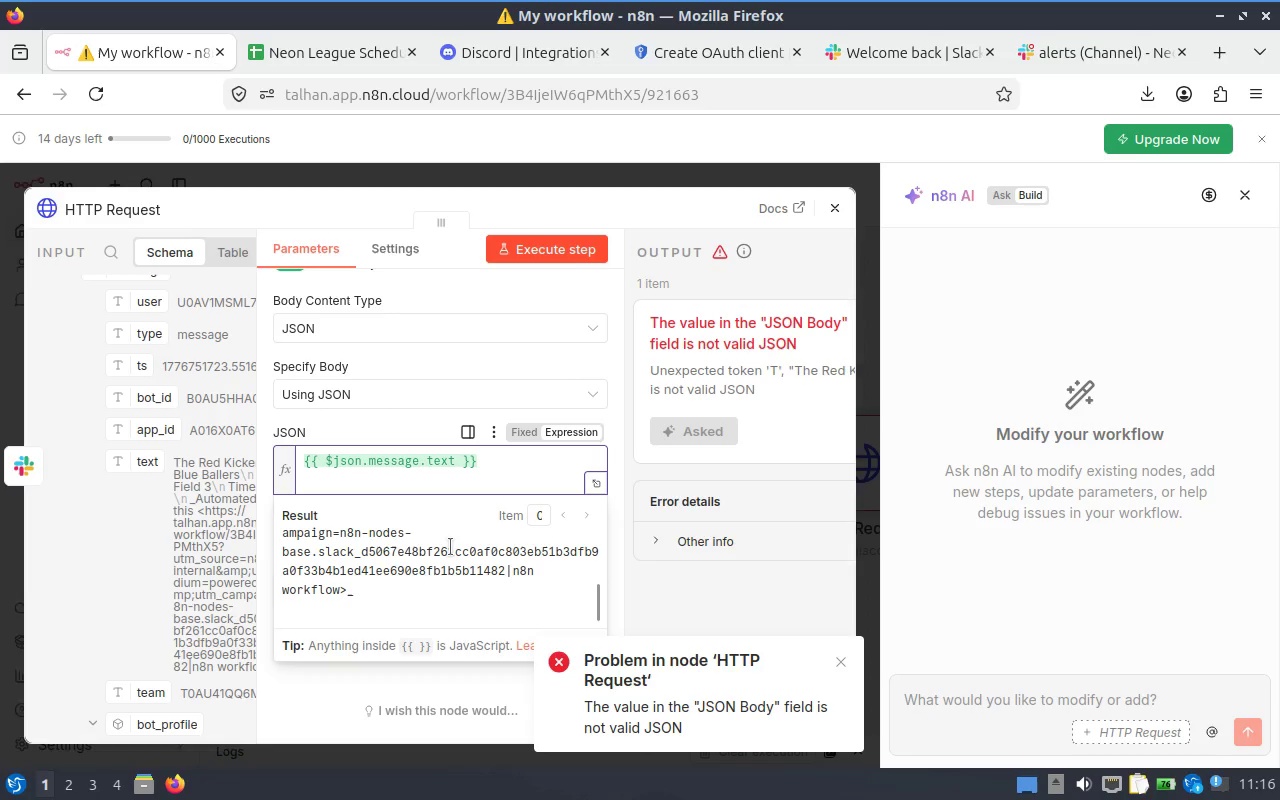 
scroll: coordinate [450, 547], scroll_direction: up, amount: 2.0
 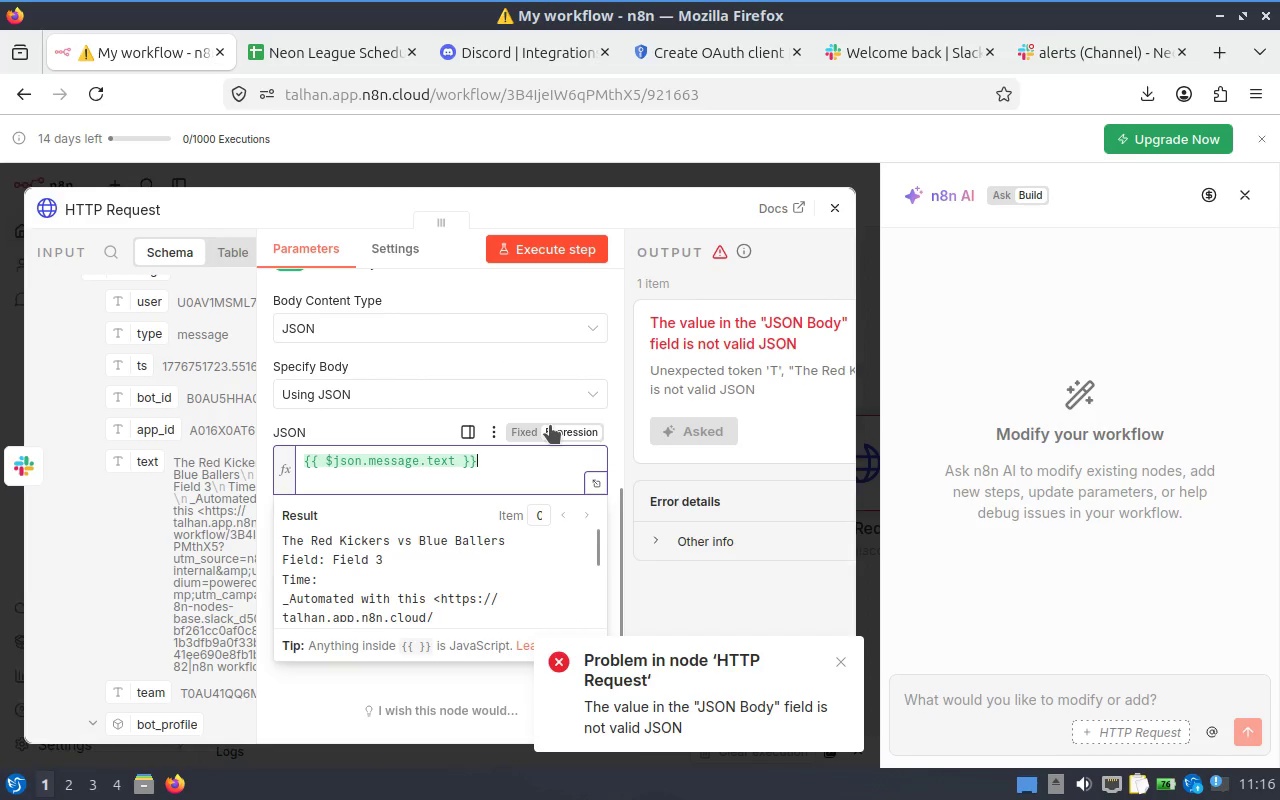 
left_click([395, 393])
 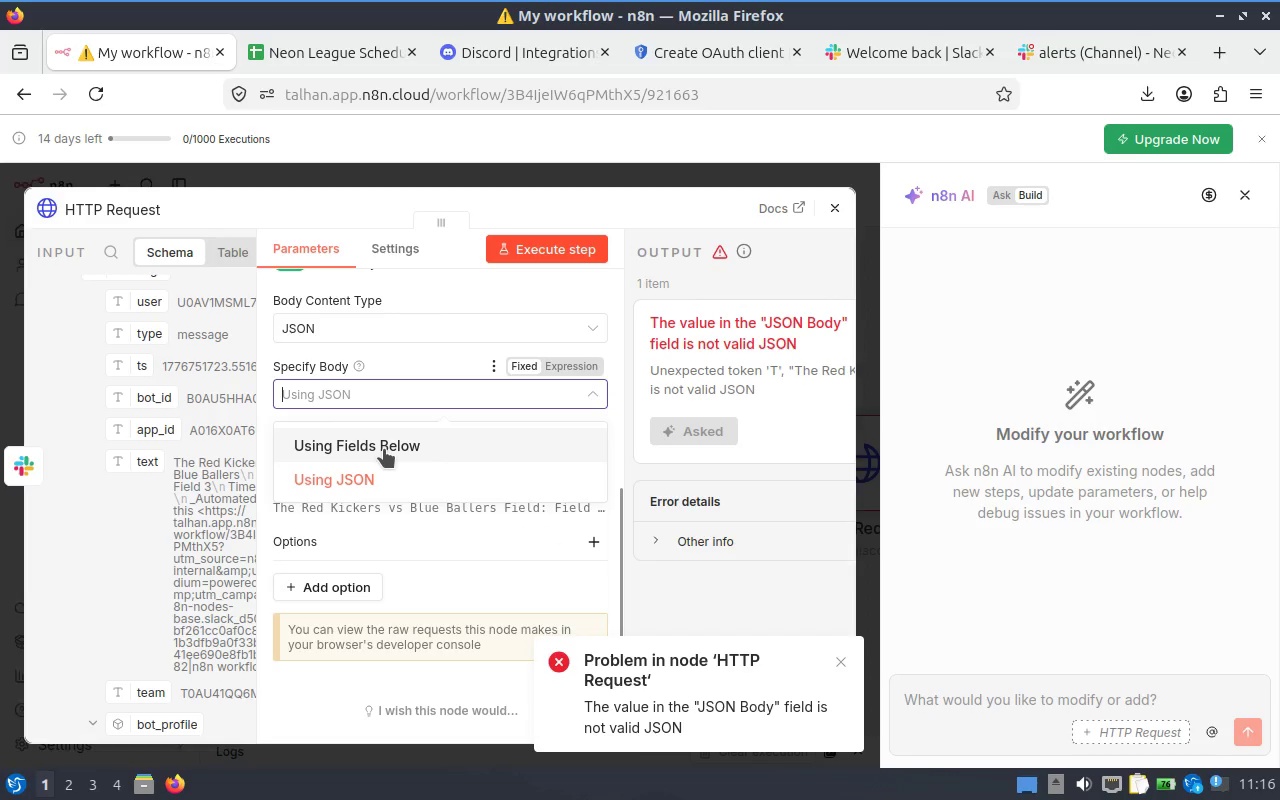 
left_click([384, 449])
 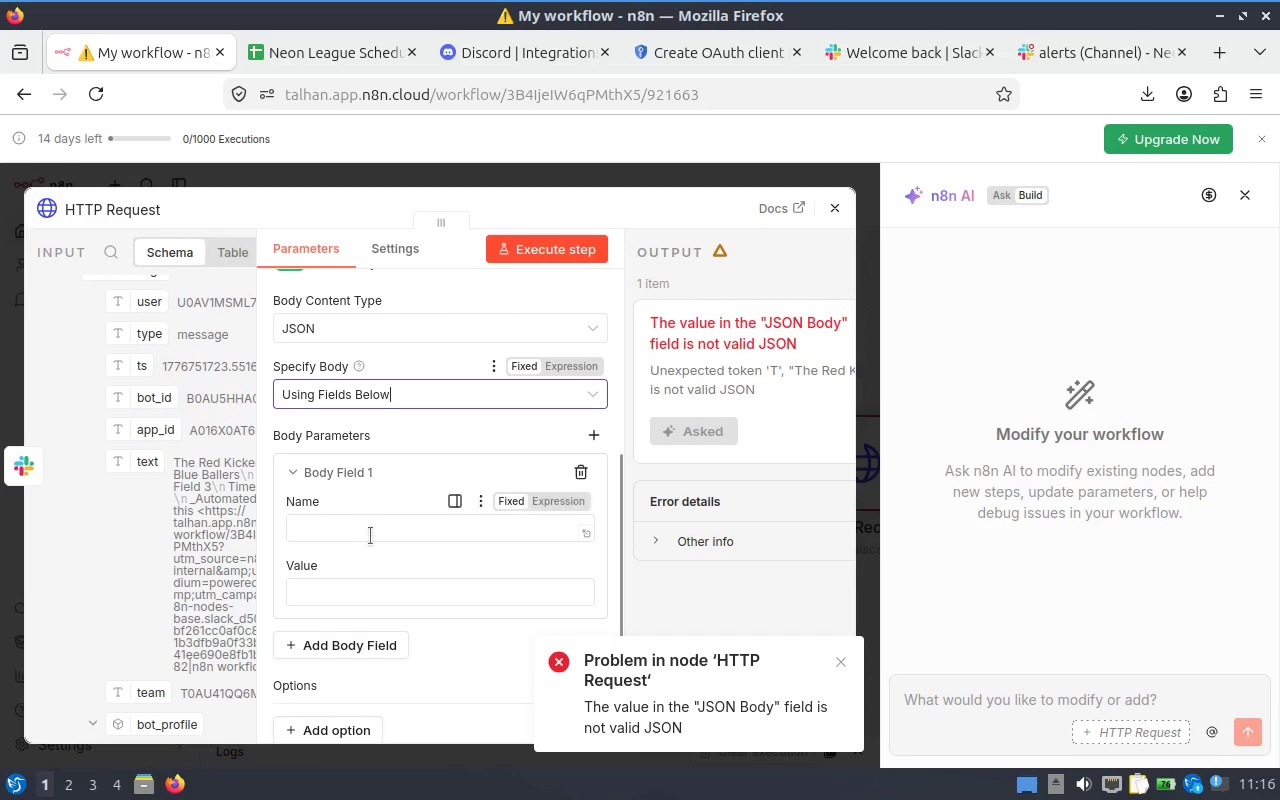 
left_click([369, 538])
 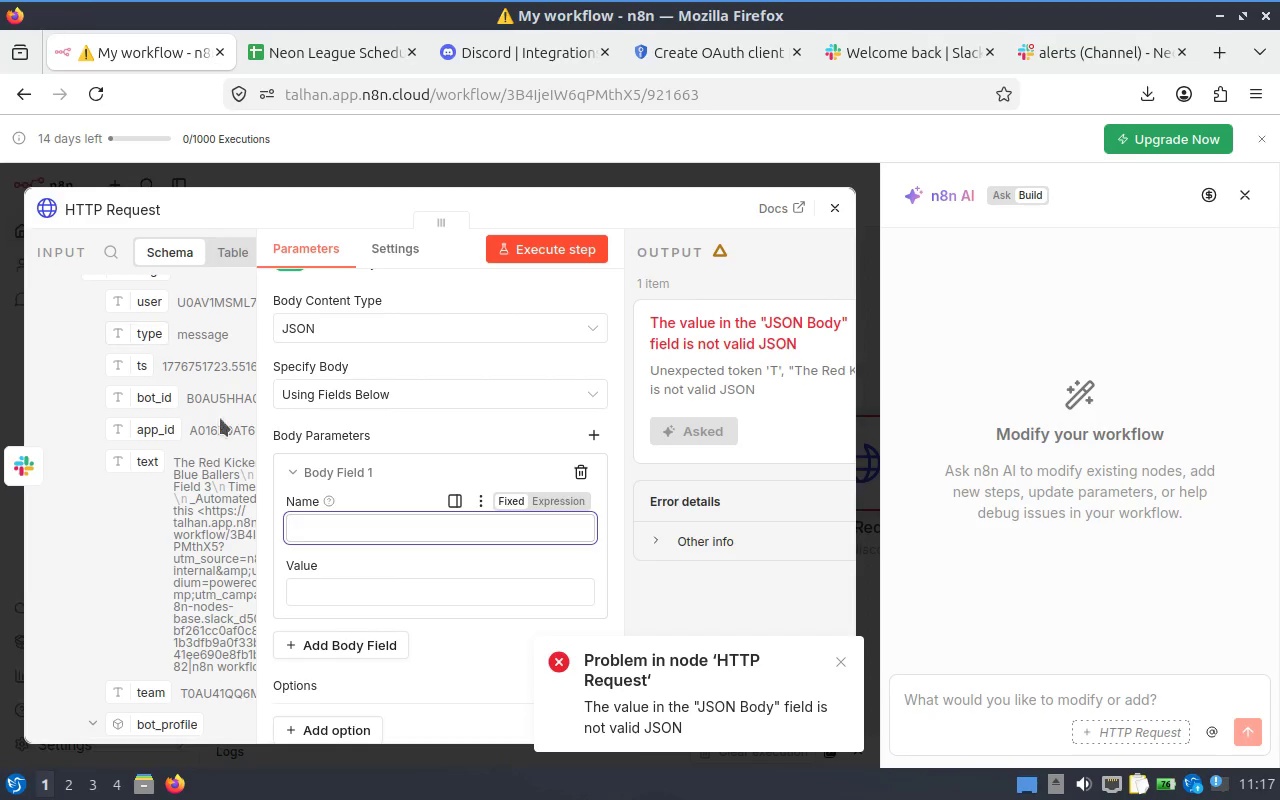 
wait(7.69)
 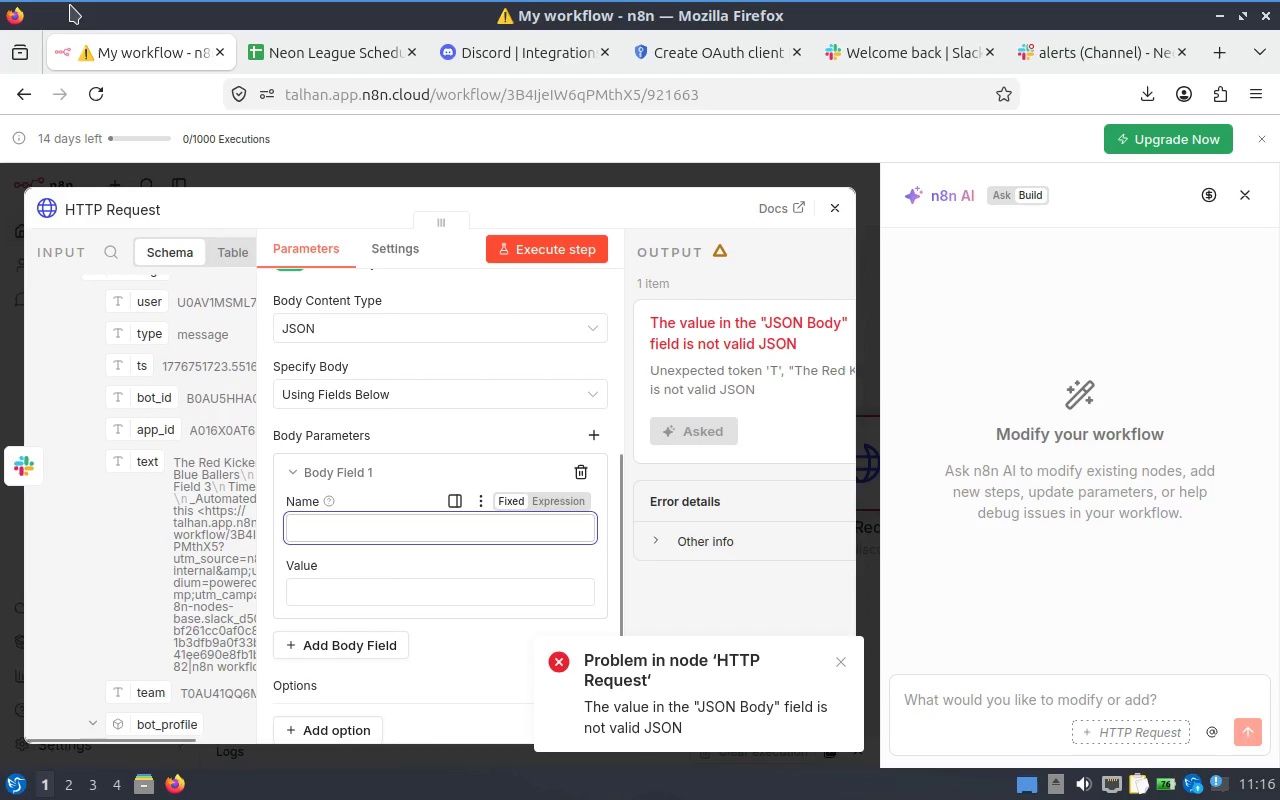 
type(Alert)
 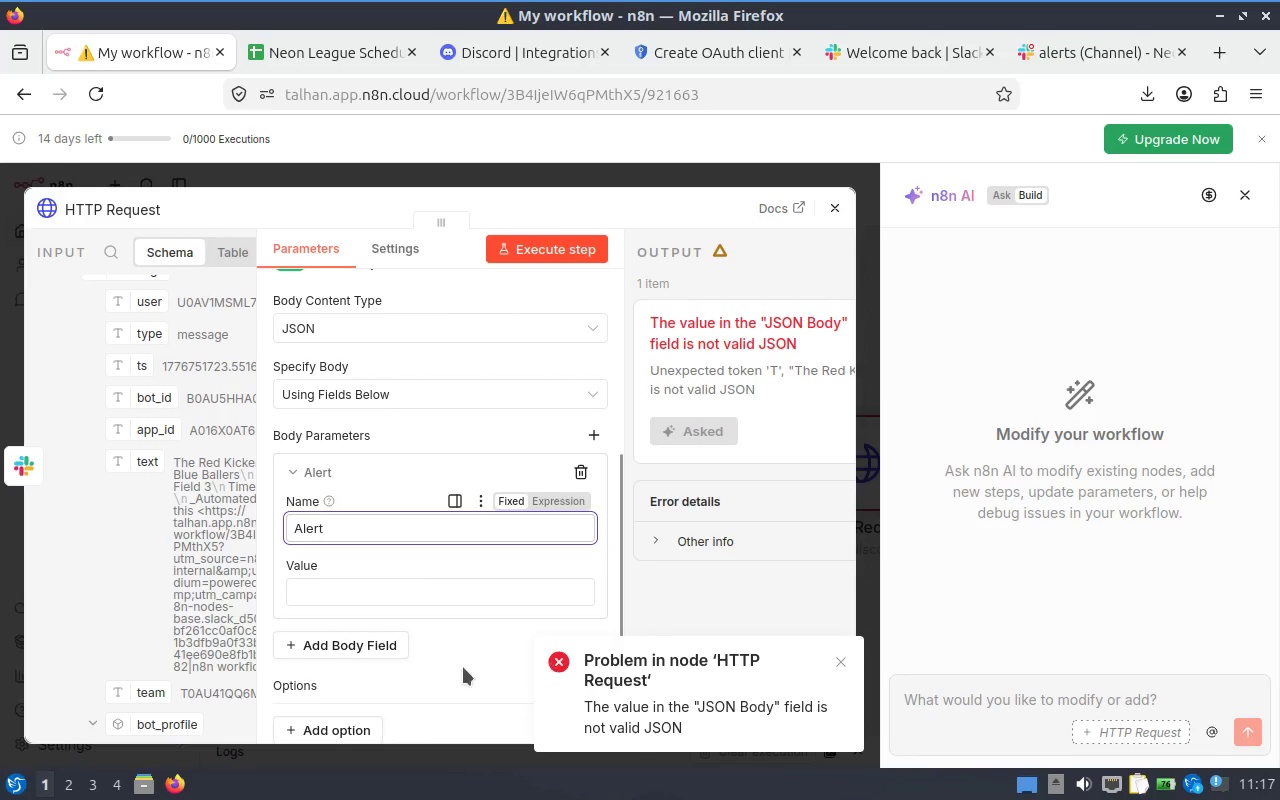 
left_click([375, 592])
 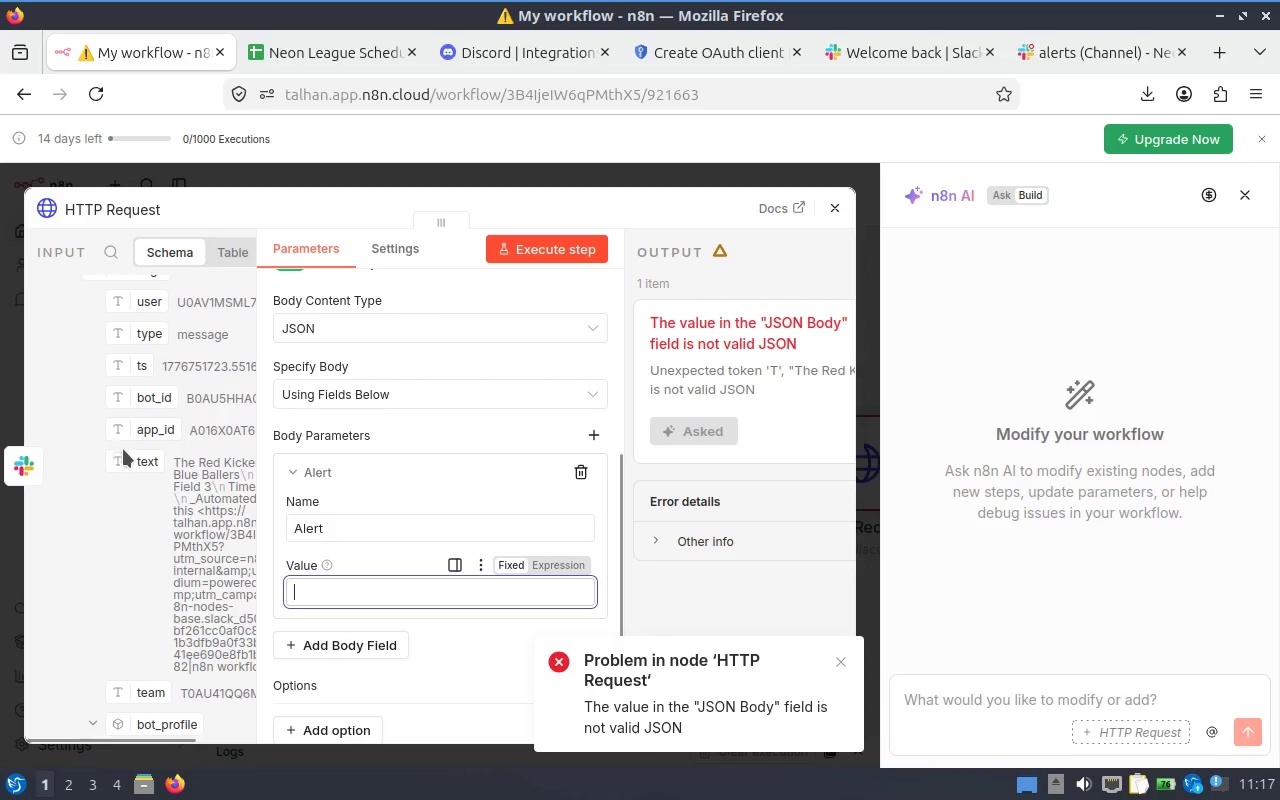 
left_click([127, 451])
 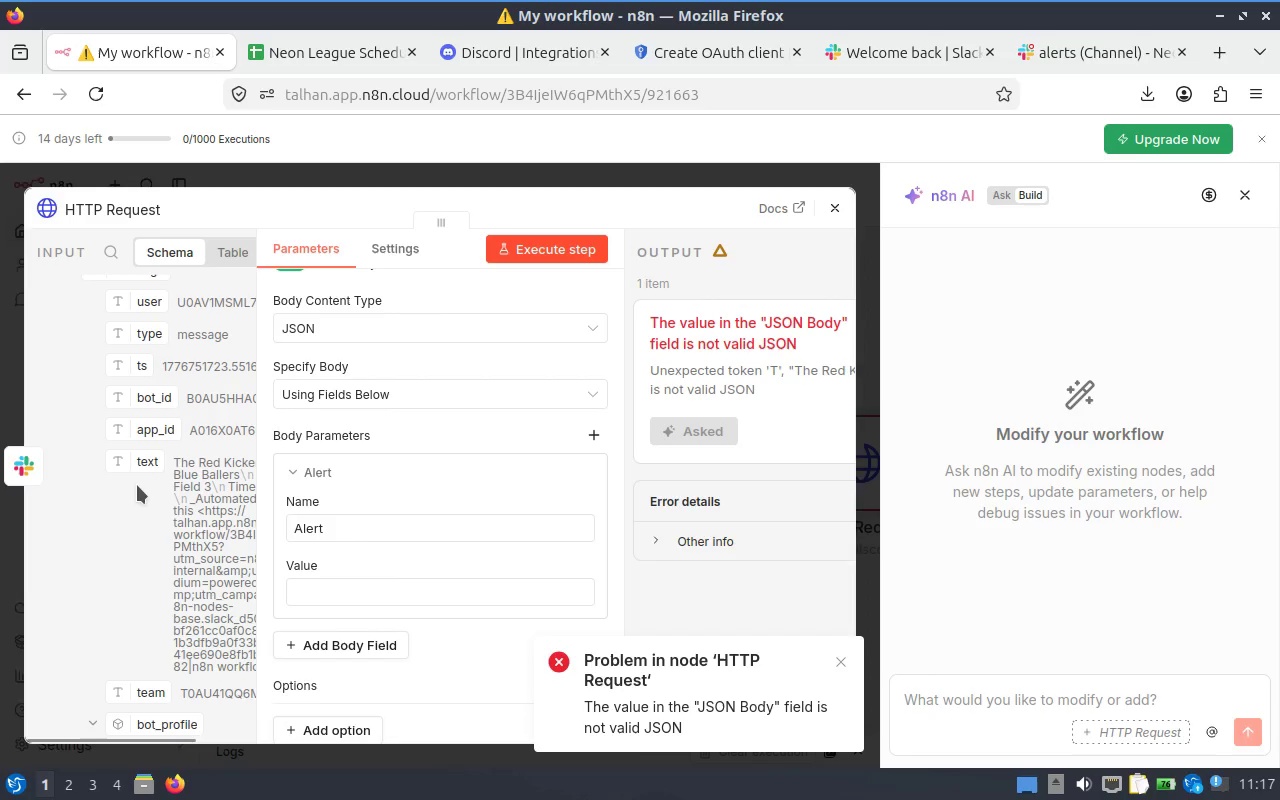 
left_click_drag(start_coordinate=[144, 451], to_coordinate=[342, 588])
 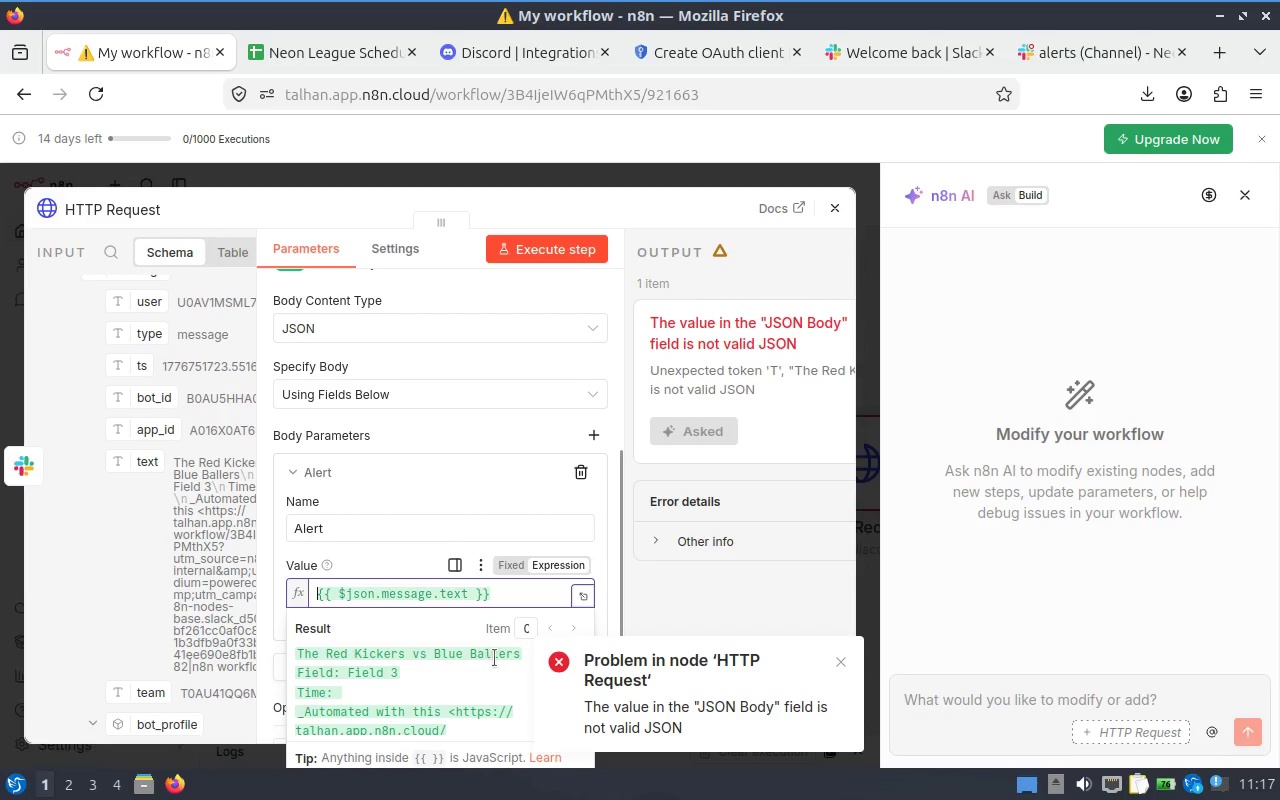 
scroll: coordinate [503, 576], scroll_direction: down, amount: 2.0
 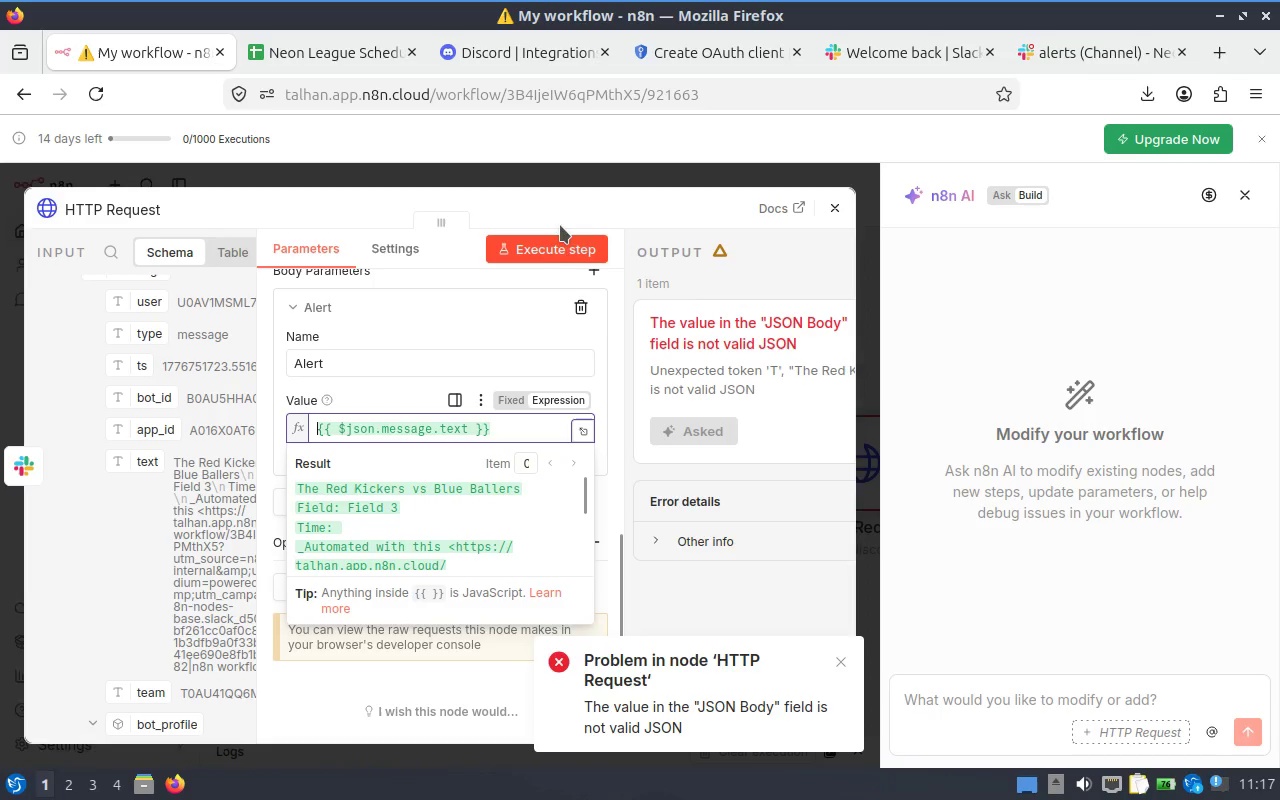 
left_click([550, 243])
 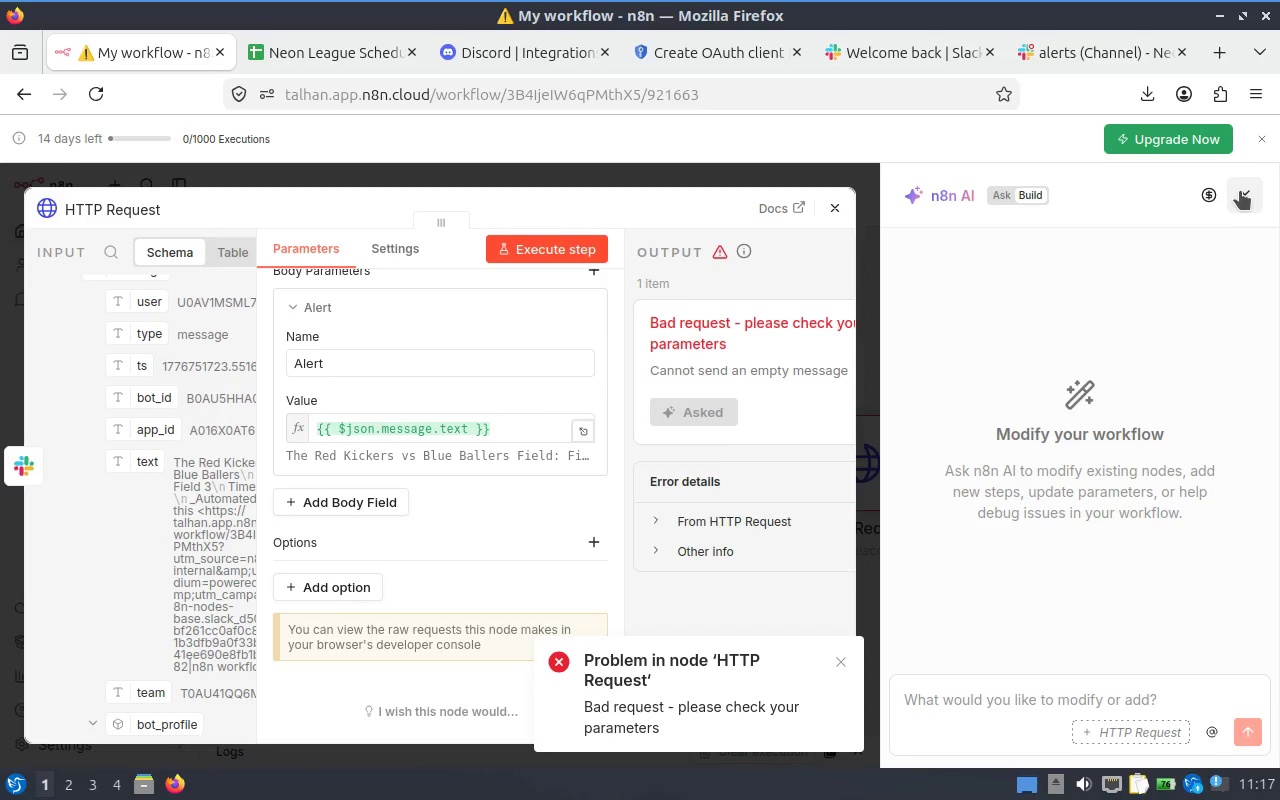 
wait(7.76)
 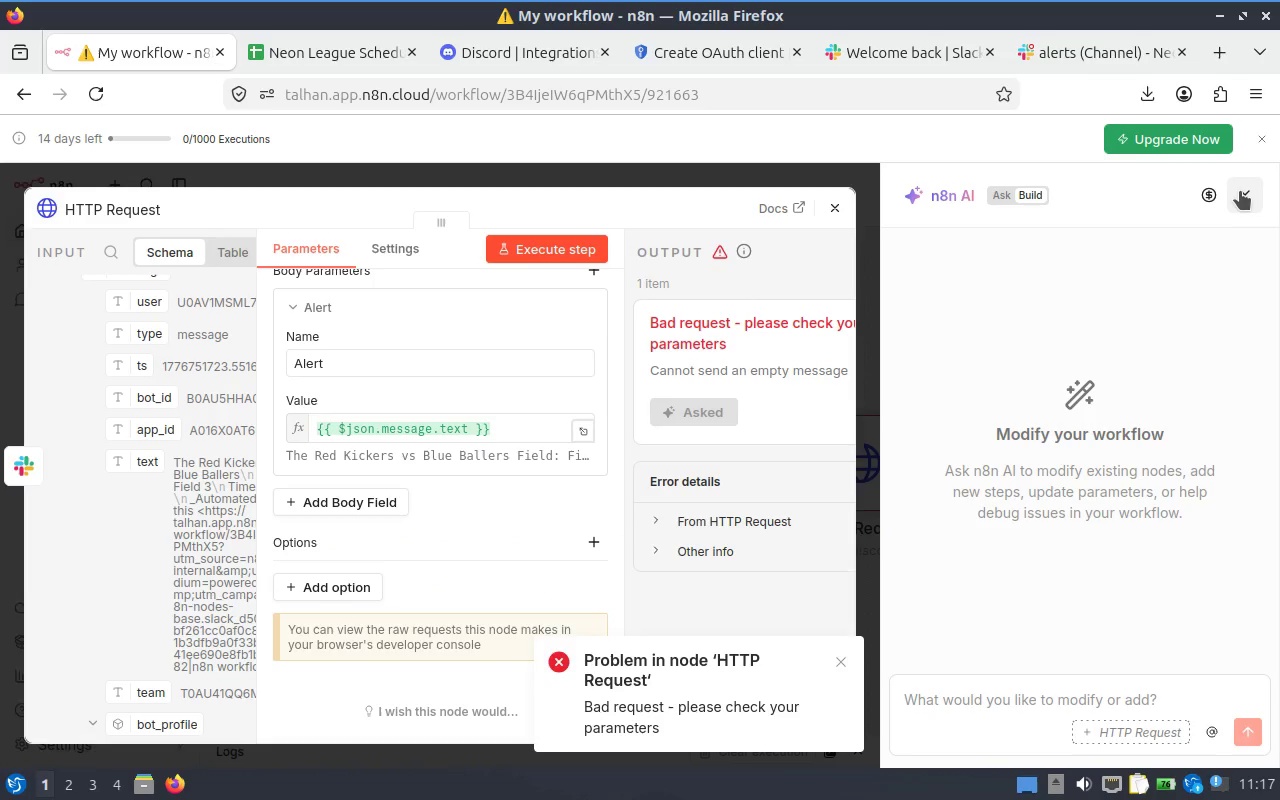 
left_click([1240, 191])
 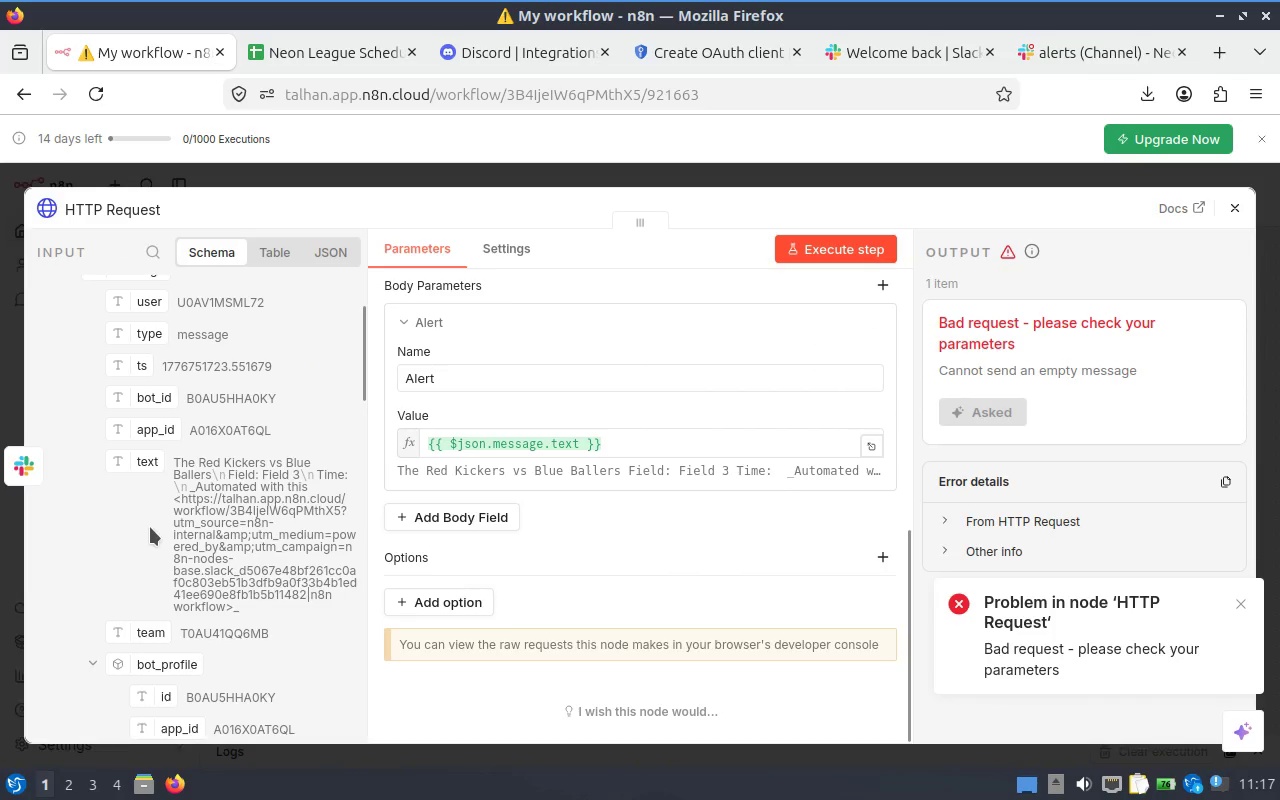 
scroll: coordinate [552, 463], scroll_direction: down, amount: 2.0
 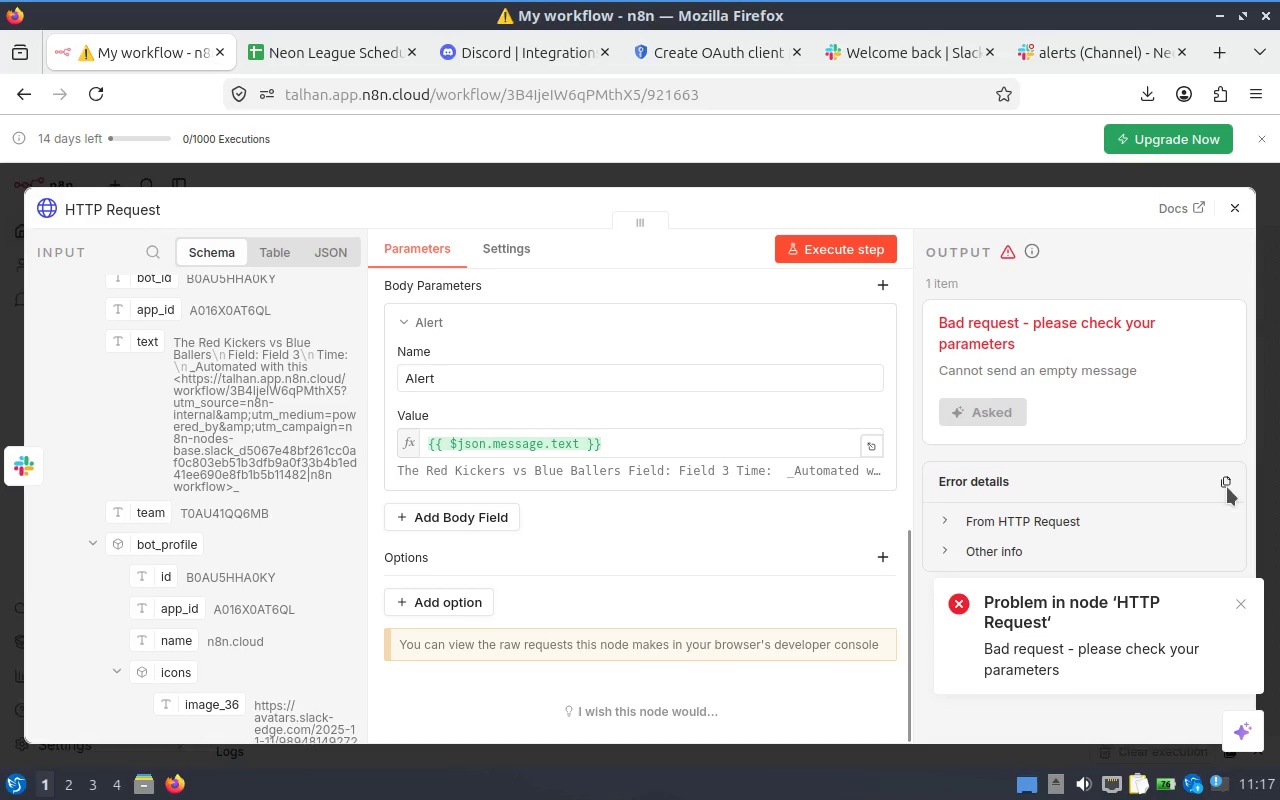 
left_click([1237, 594])
 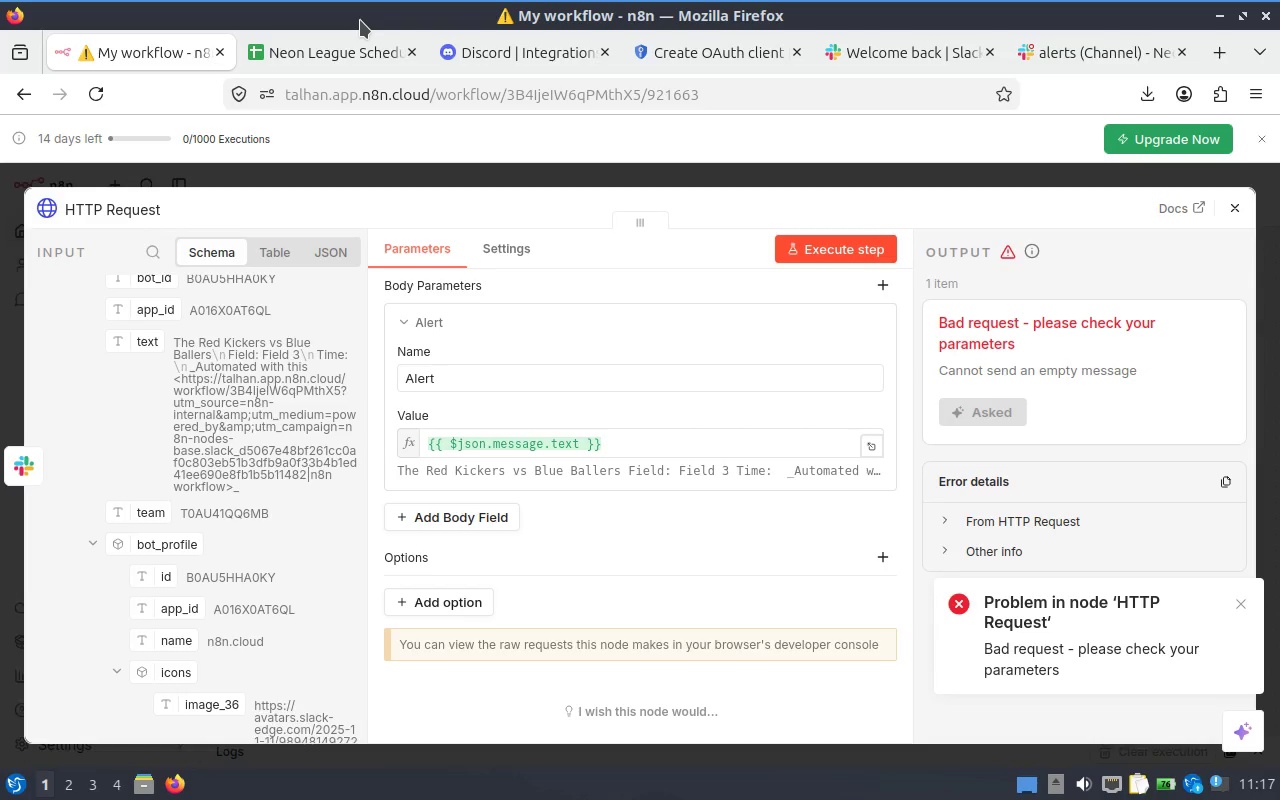 
wait(28.99)
 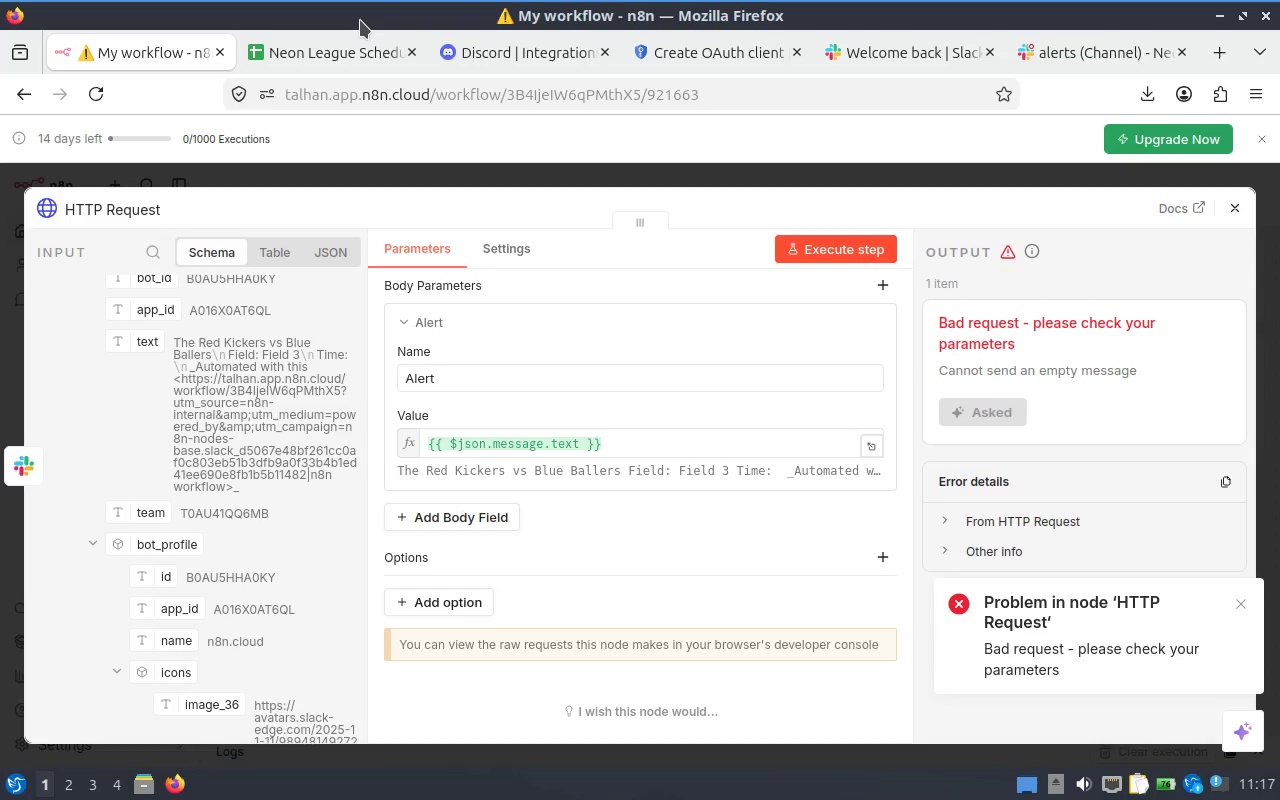 
scroll: coordinate [206, 506], scroll_direction: up, amount: 2.0
 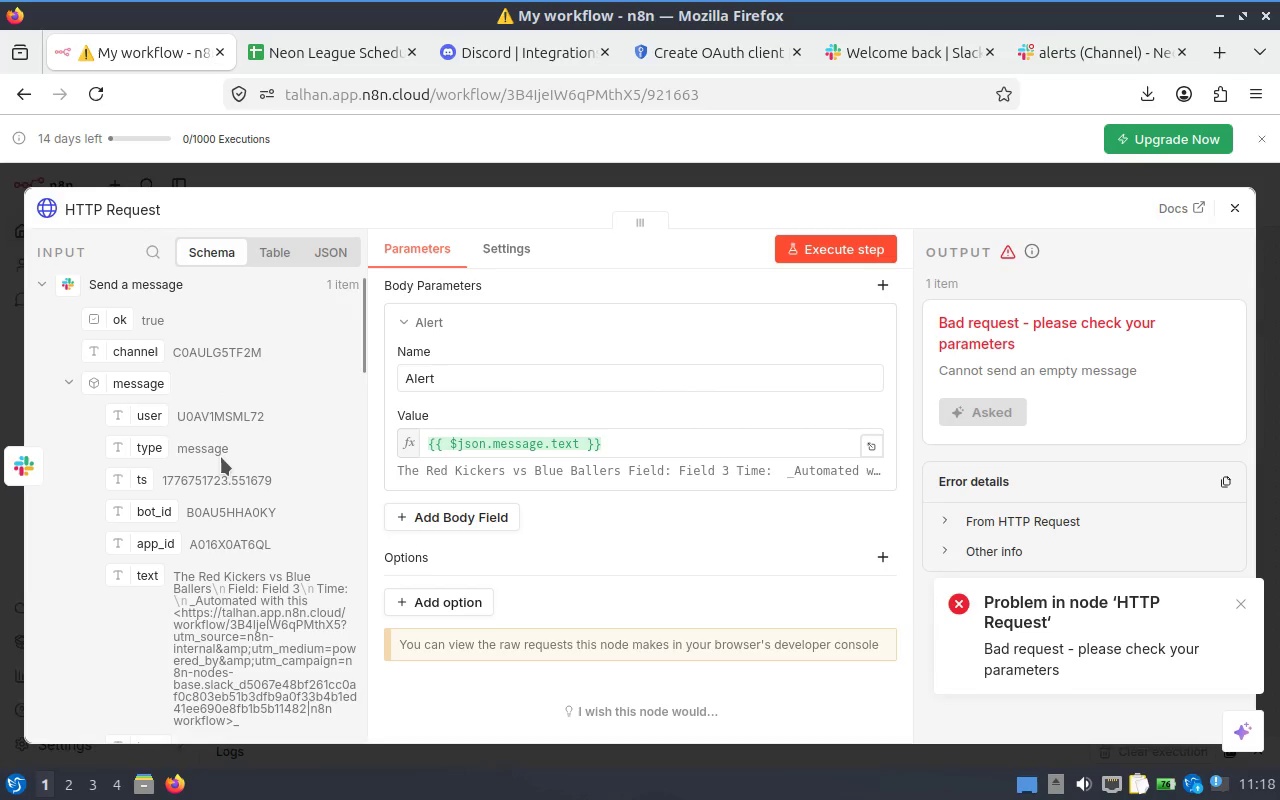 
scroll: coordinate [221, 455], scroll_direction: down, amount: 5.0
 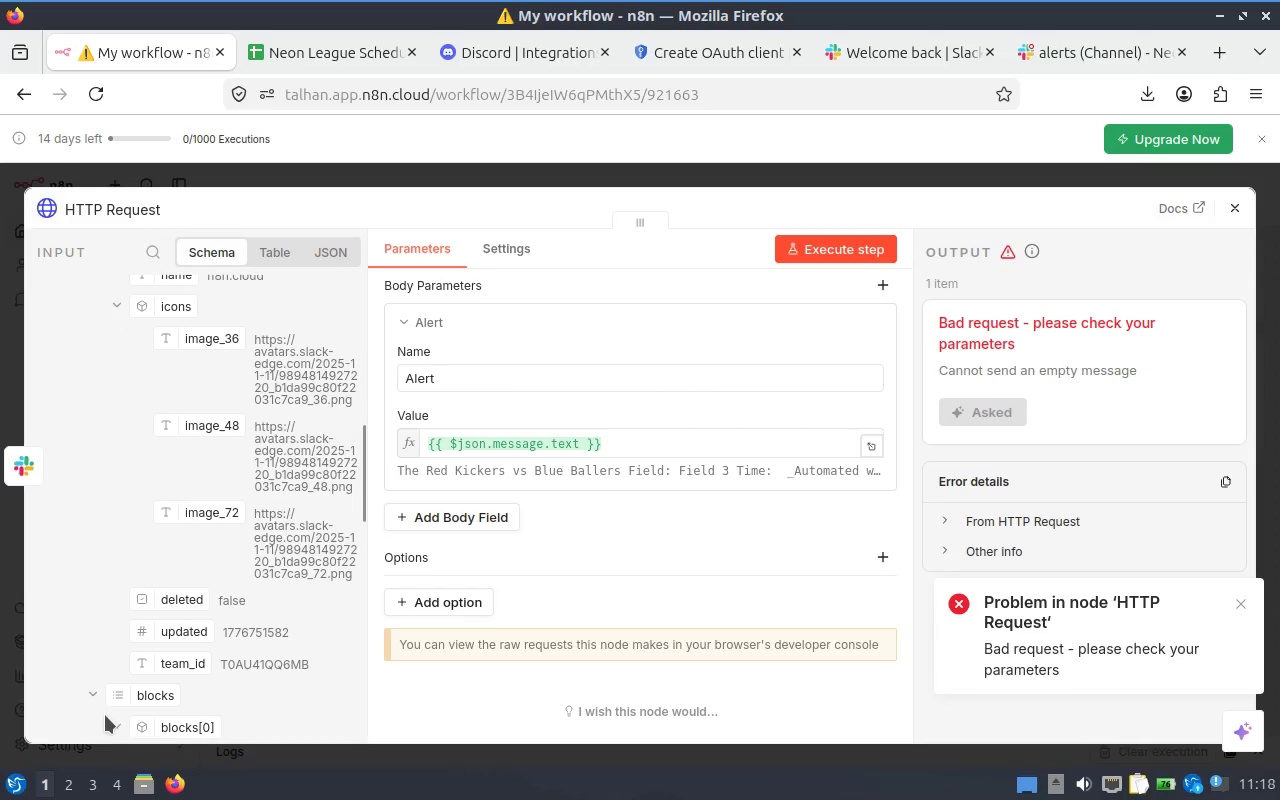 
scroll: coordinate [184, 485], scroll_direction: up, amount: 2.0
 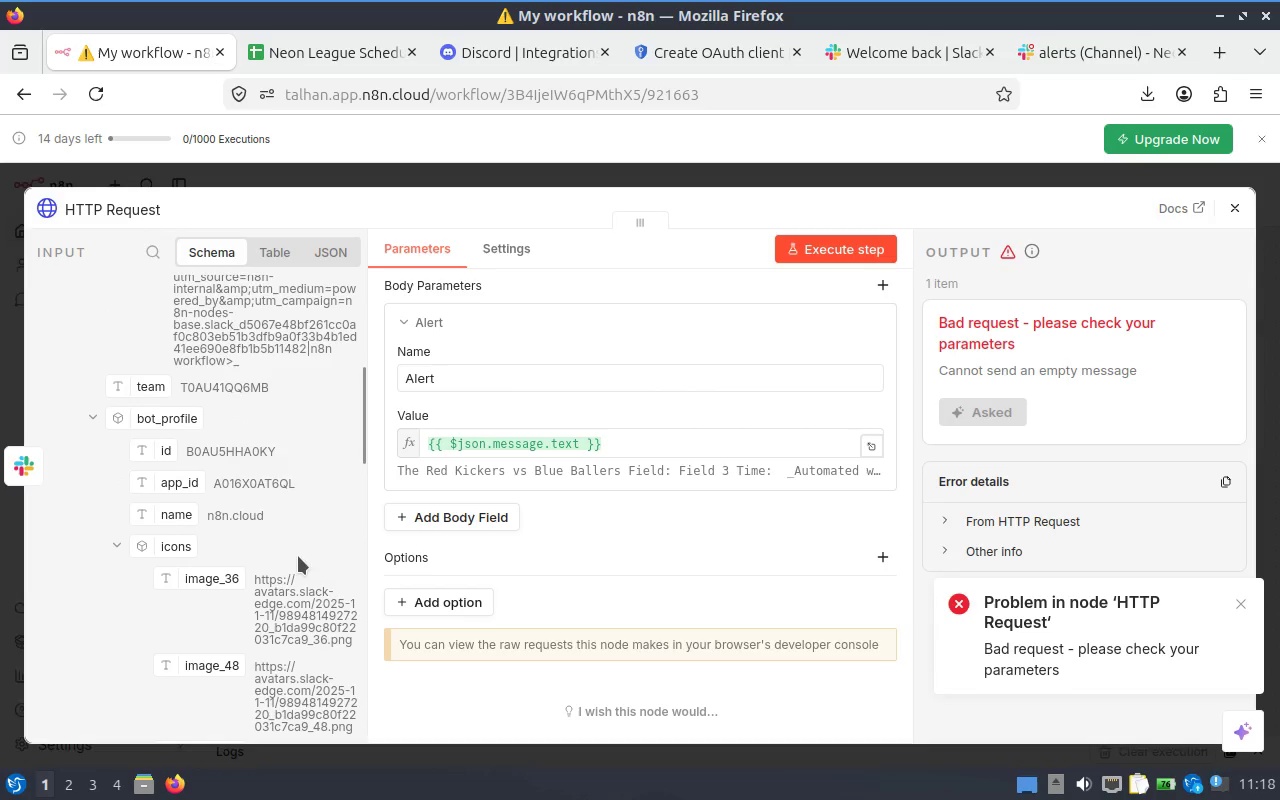 
scroll: coordinate [665, 488], scroll_direction: down, amount: 4.0
 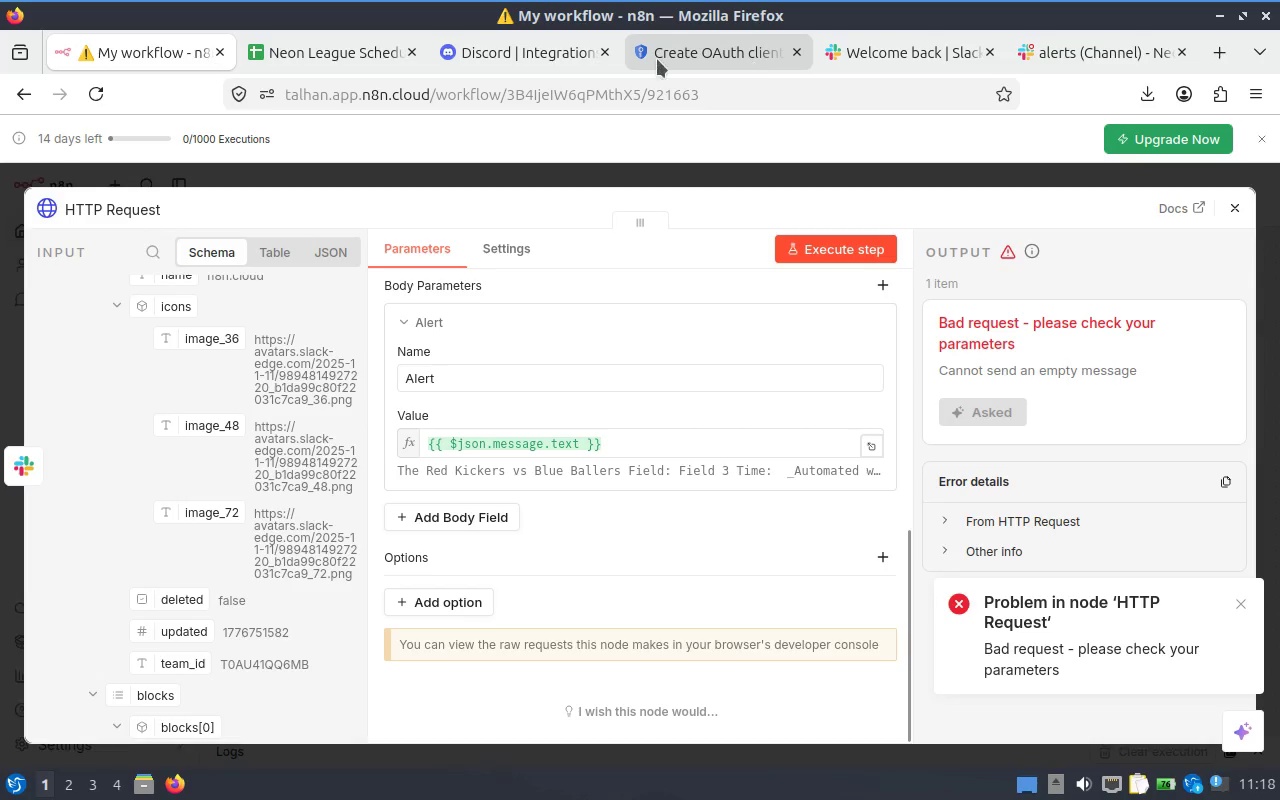 
left_click([505, 46])
 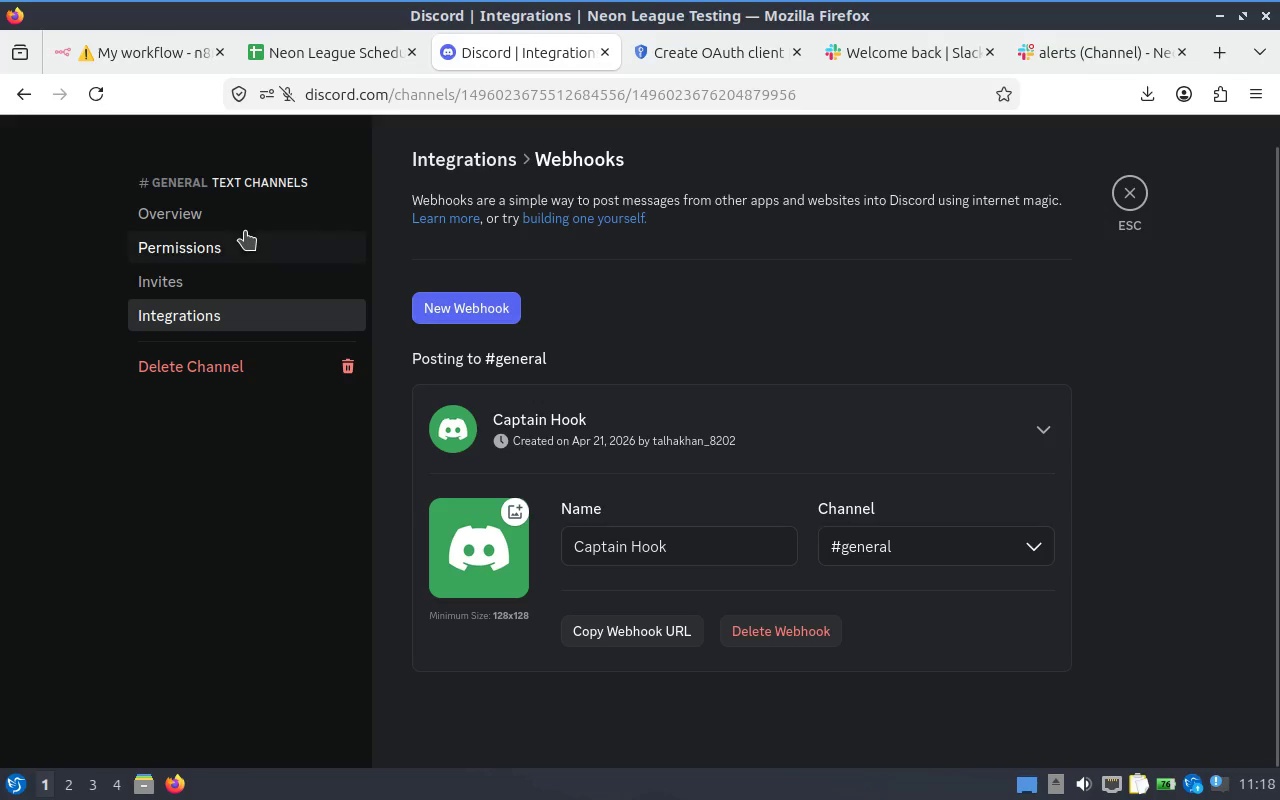 
scroll: coordinate [200, 227], scroll_direction: up, amount: 1.0
 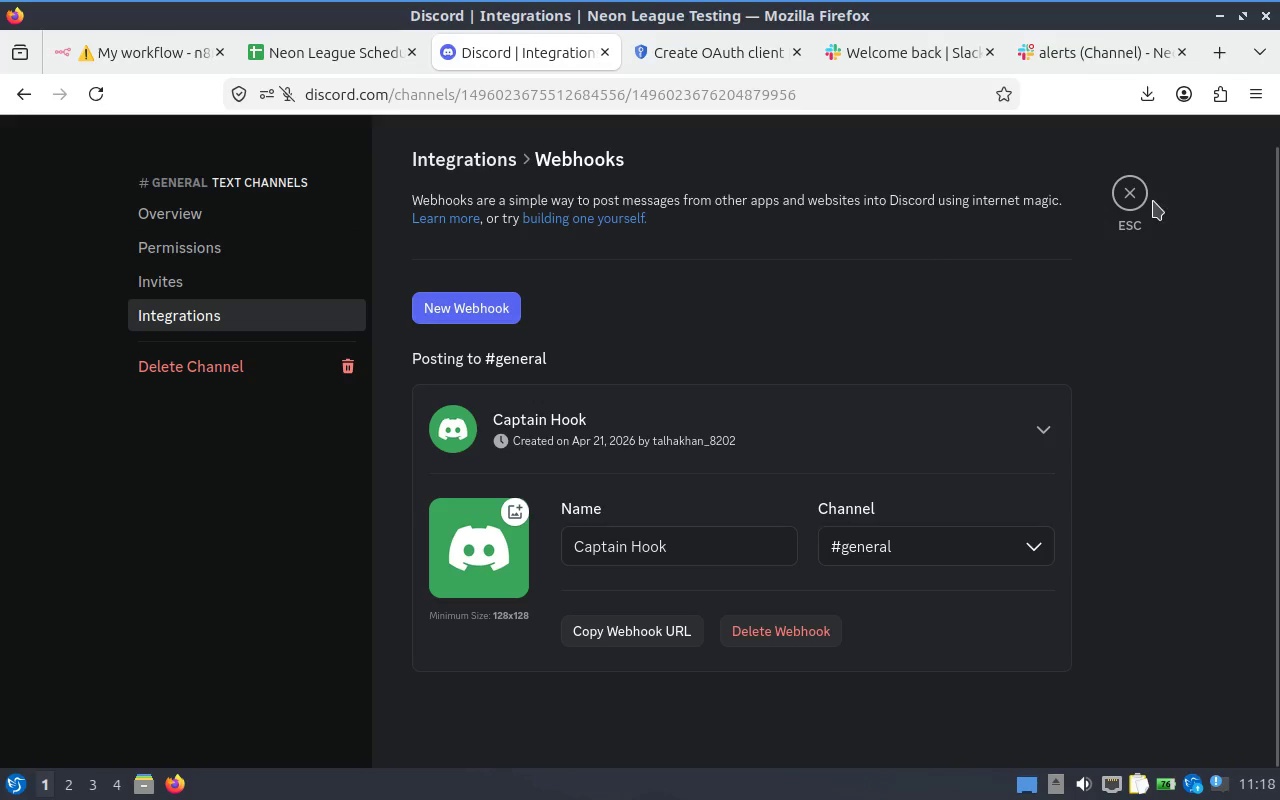 
left_click([1144, 197])
 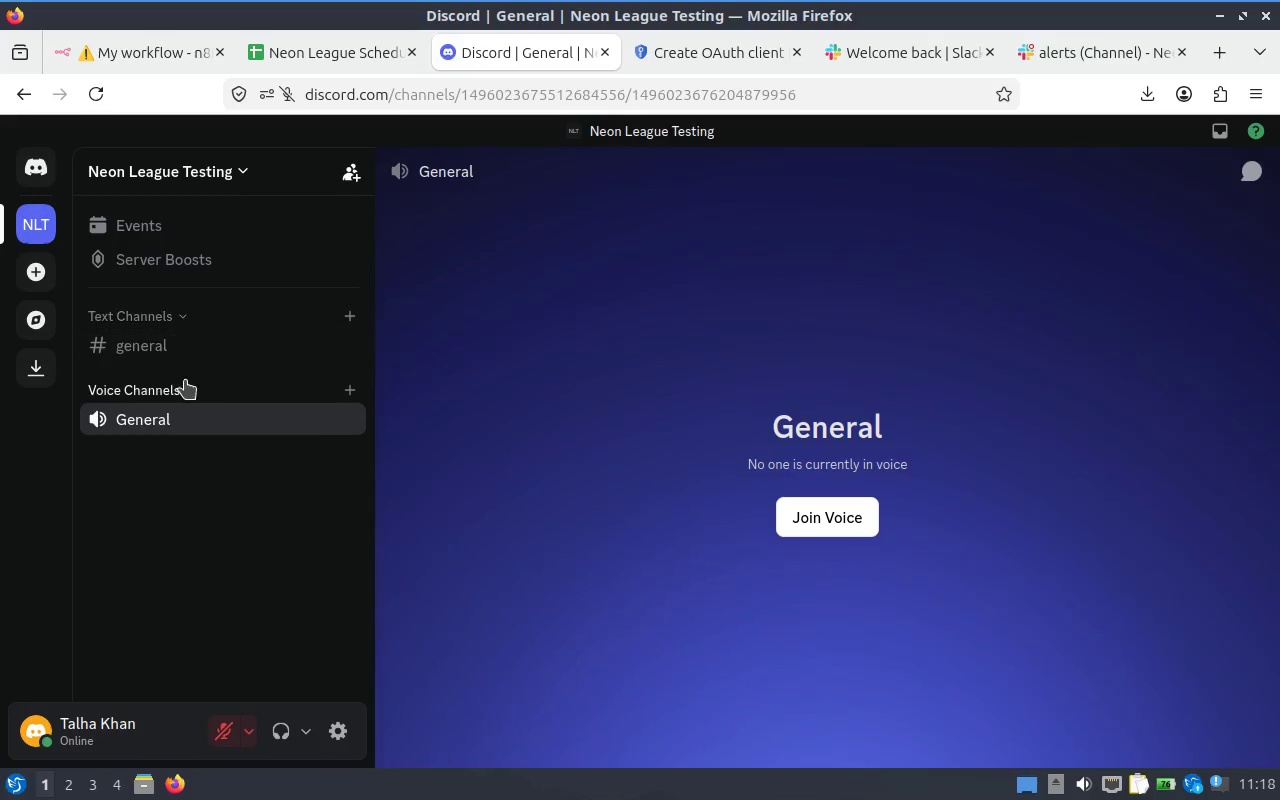 
left_click([153, 345])
 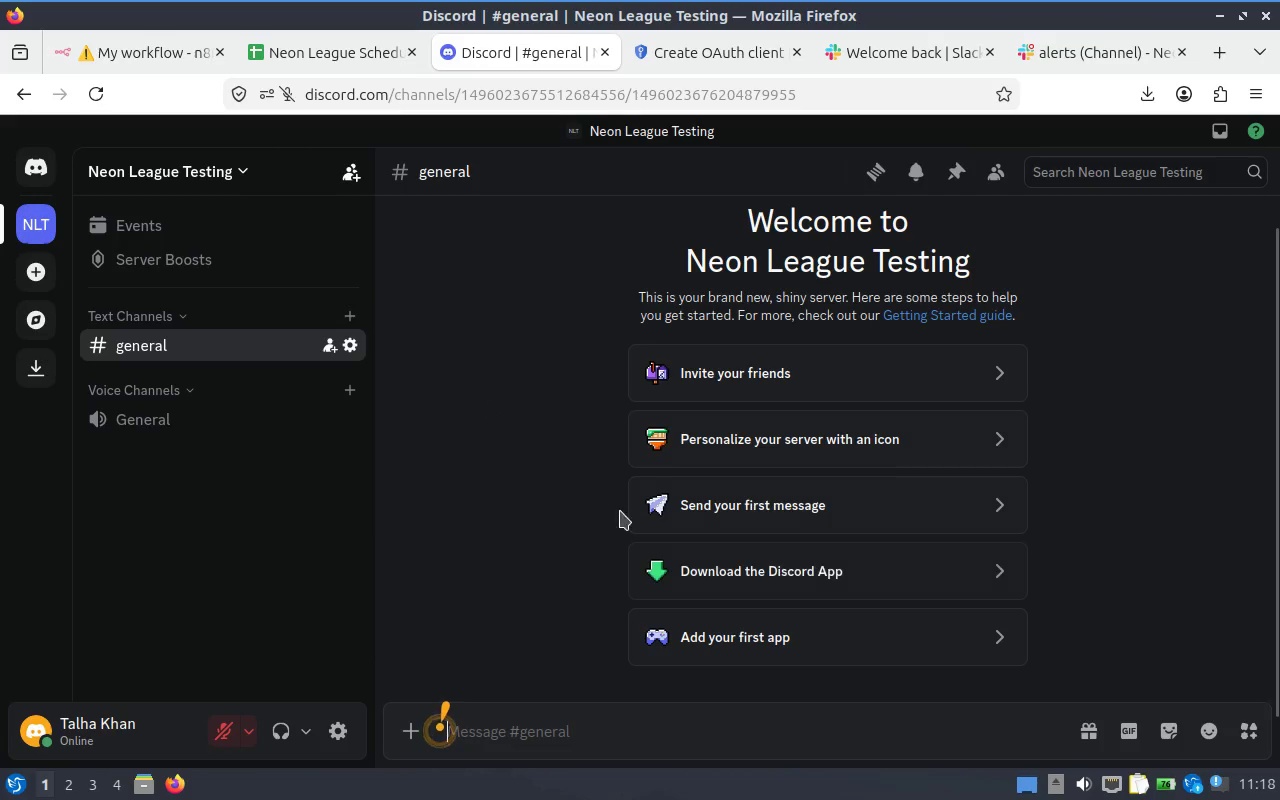 
scroll: coordinate [561, 486], scroll_direction: down, amount: 3.0
 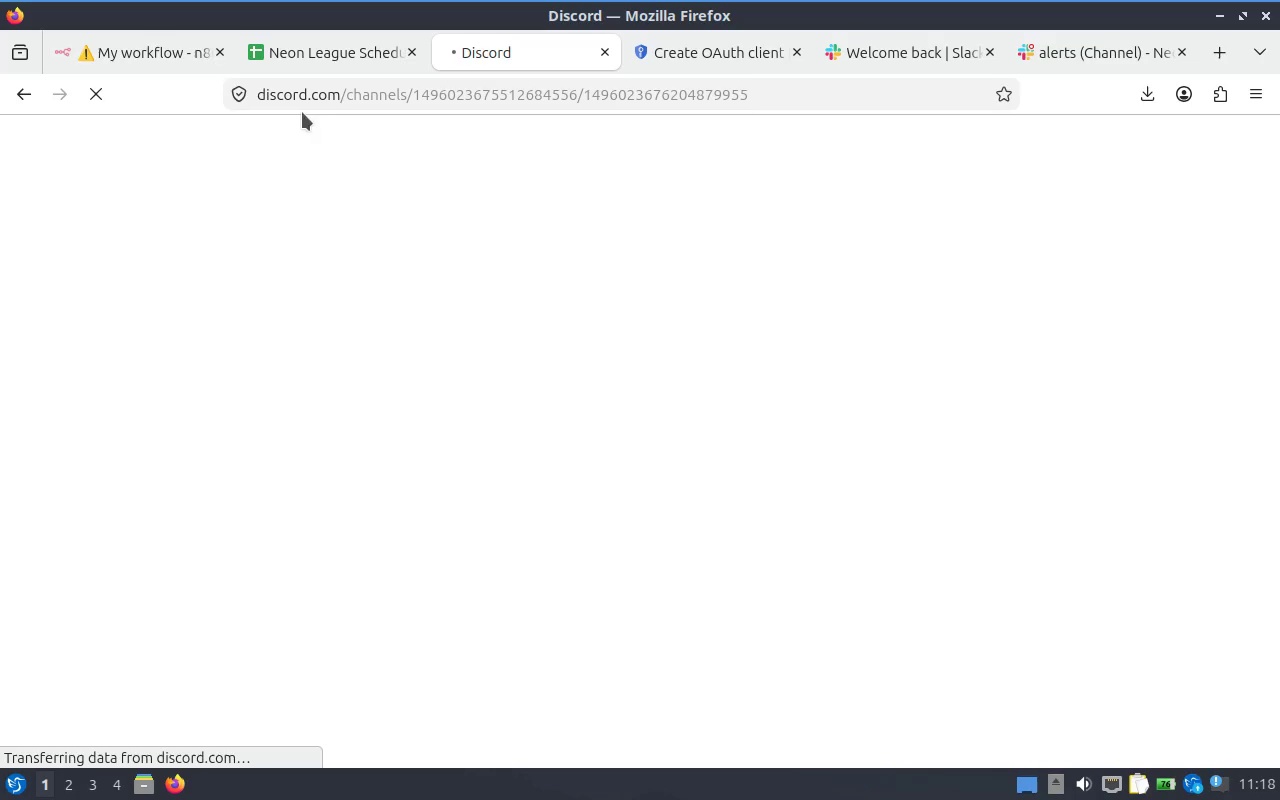 
left_click([150, 42])
 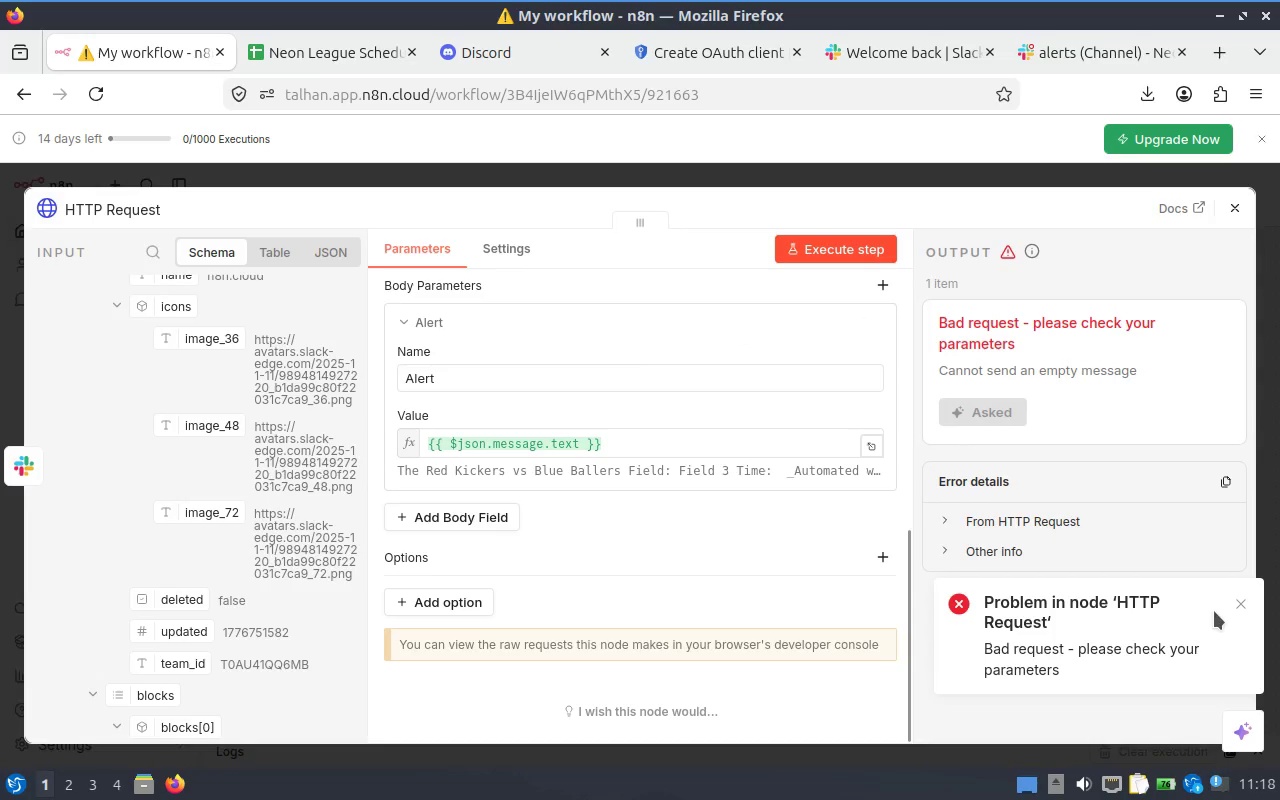 
left_click([1251, 600])
 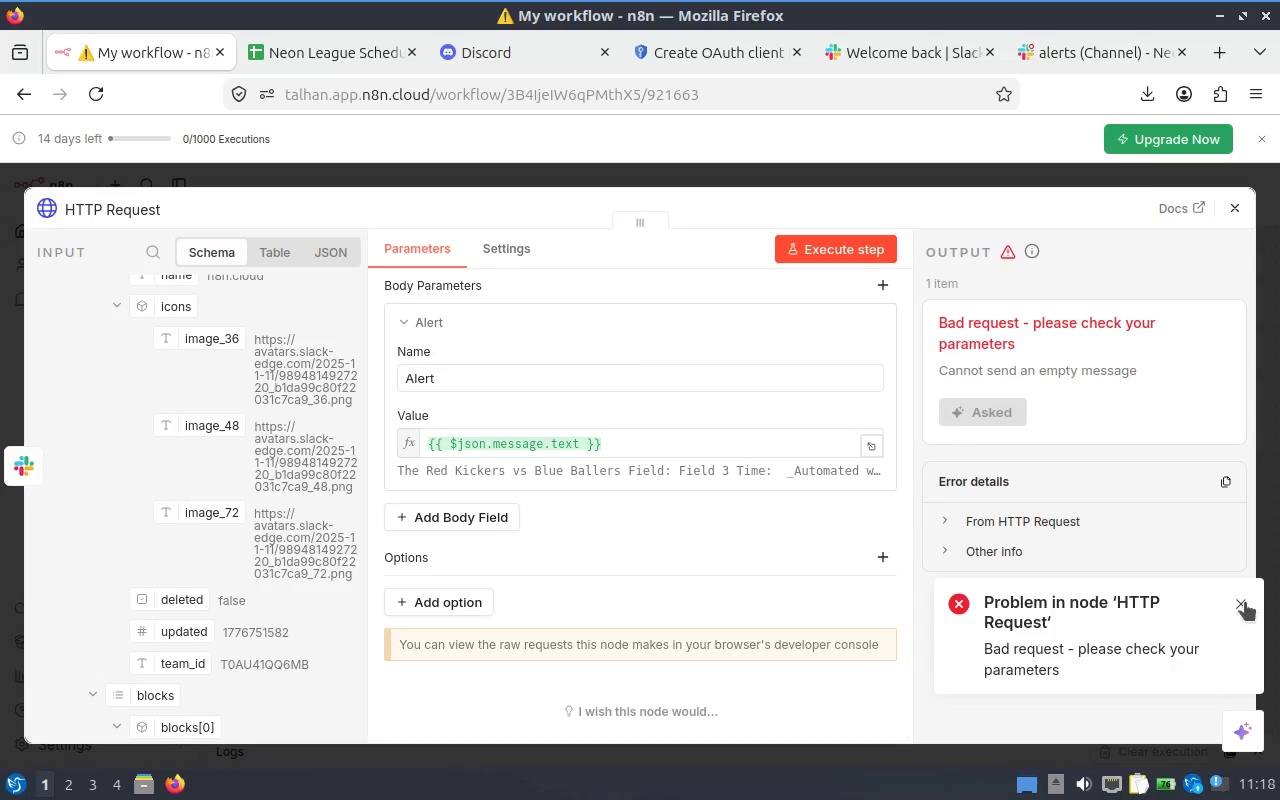 
left_click([1245, 602])
 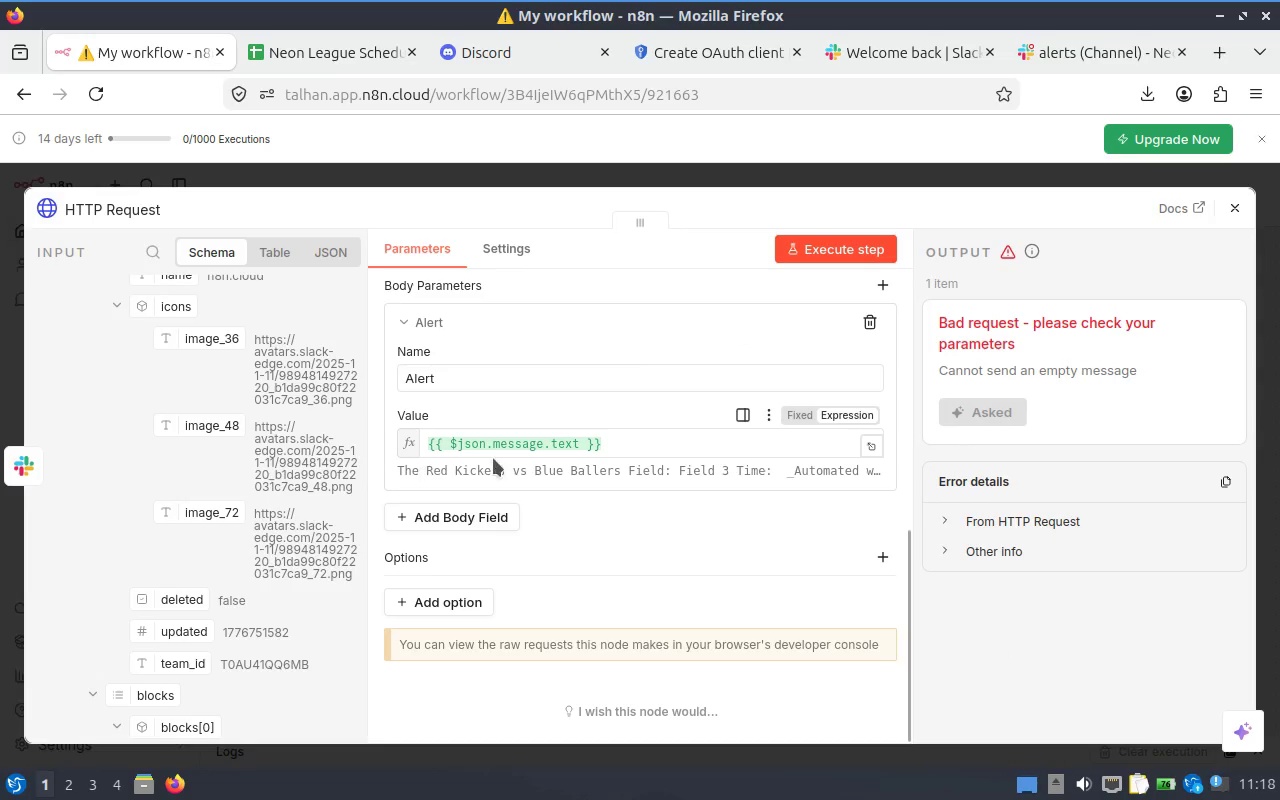 
scroll: coordinate [591, 448], scroll_direction: down, amount: 3.0
 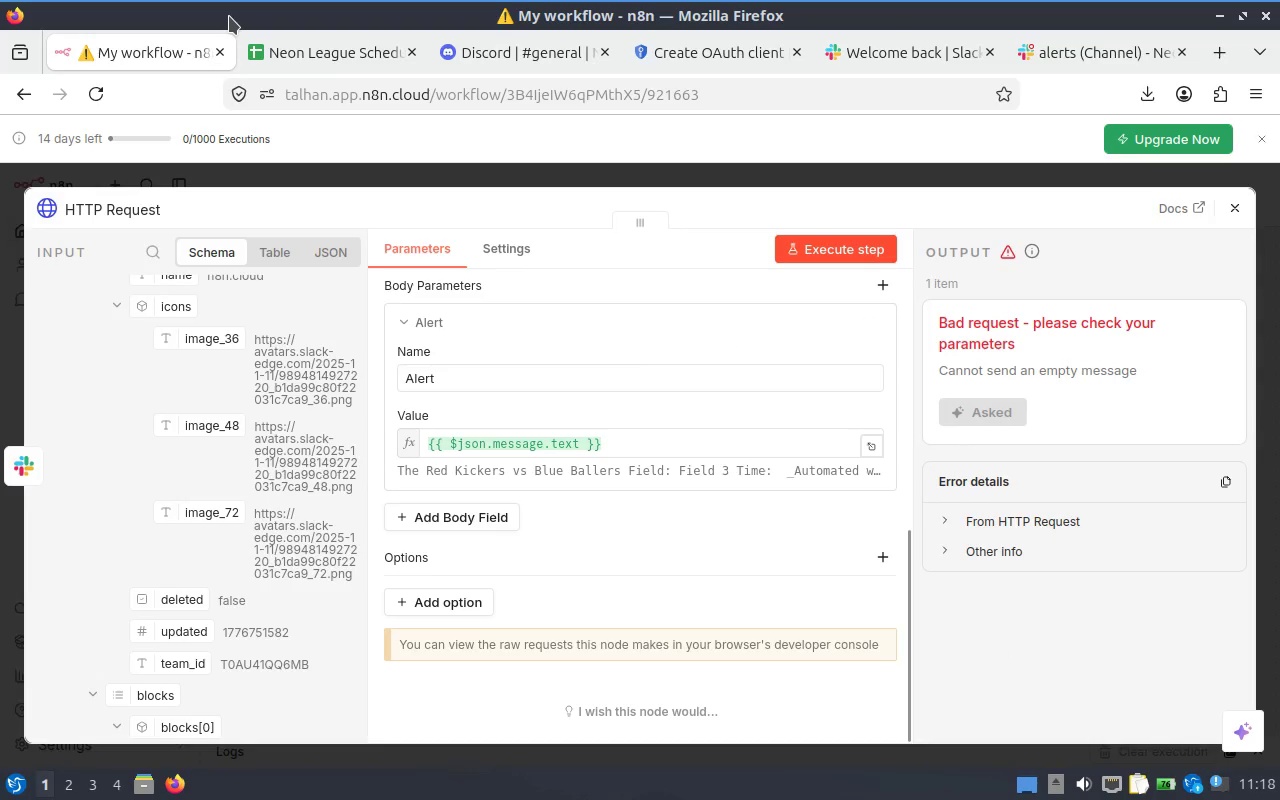 
scroll: coordinate [165, 473], scroll_direction: up, amount: 7.0
 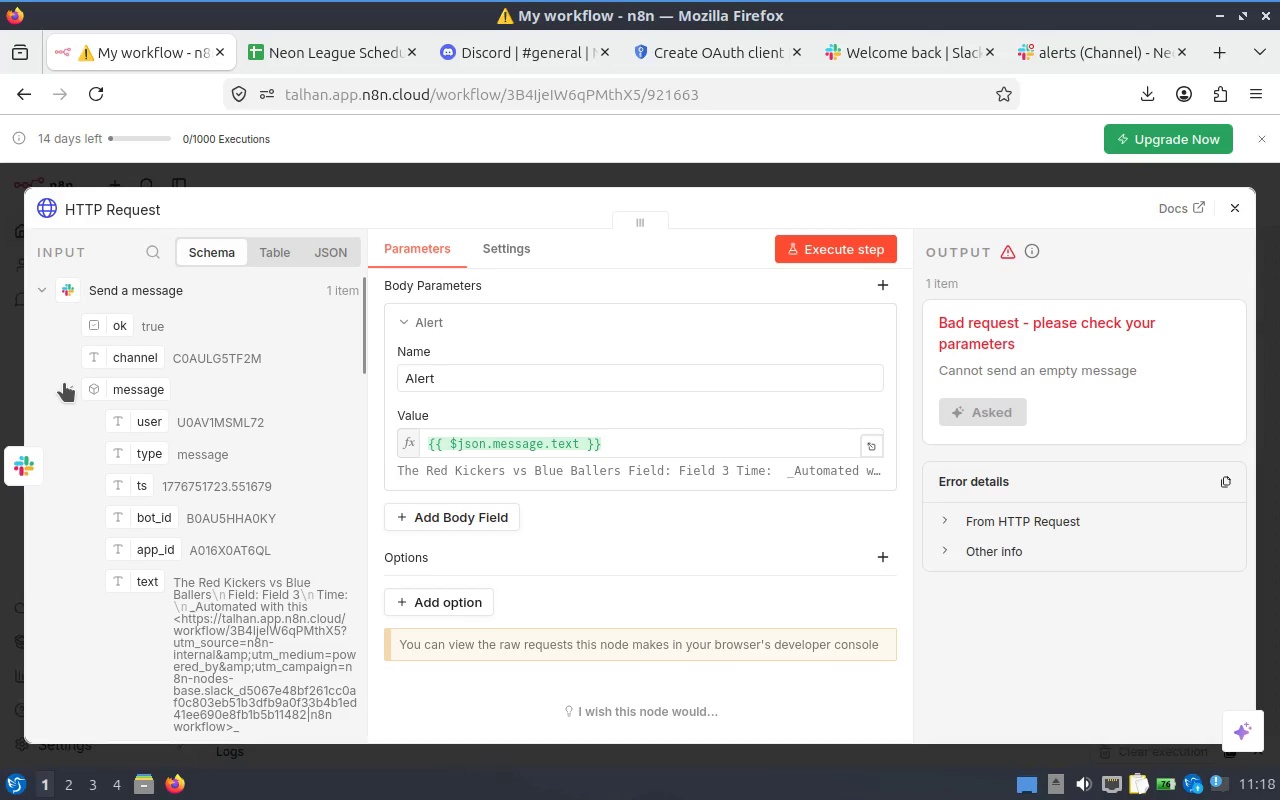 
left_click([59, 384])
 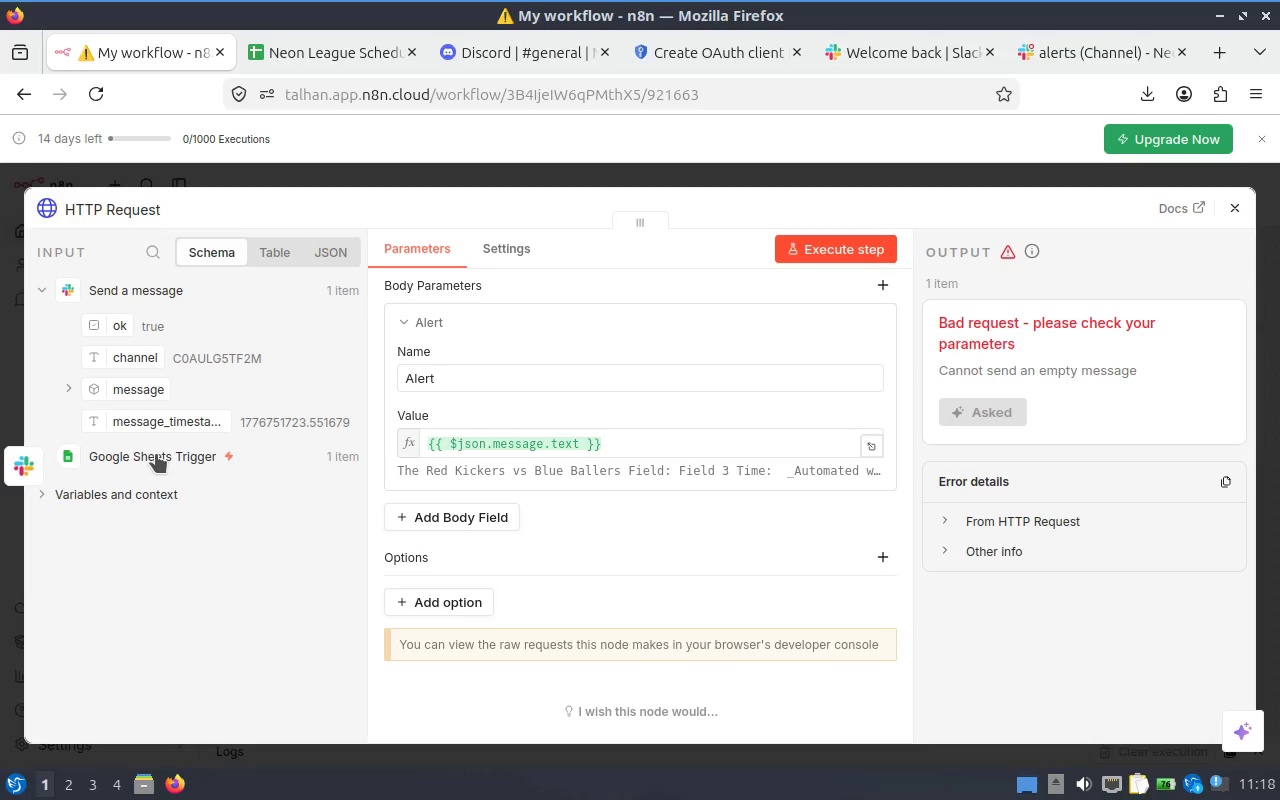 
left_click([152, 454])
 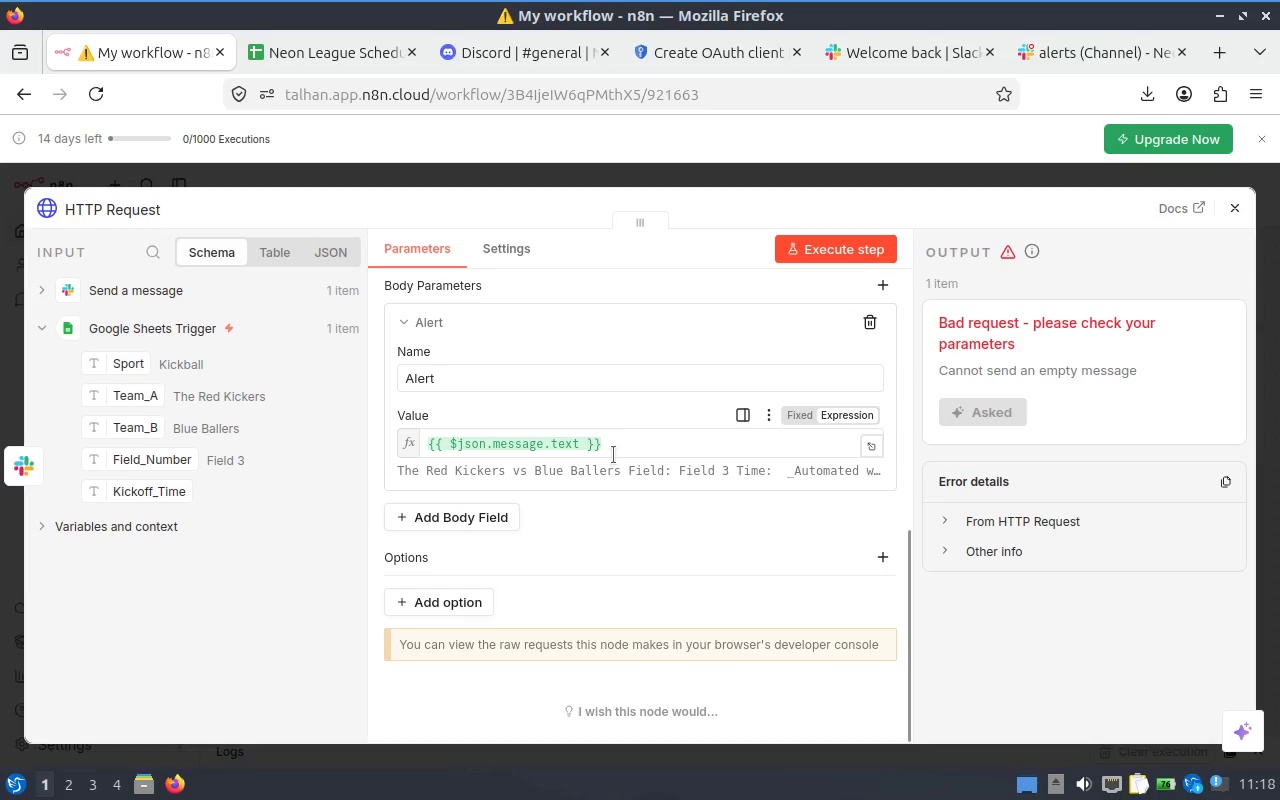 
left_click([633, 439])
 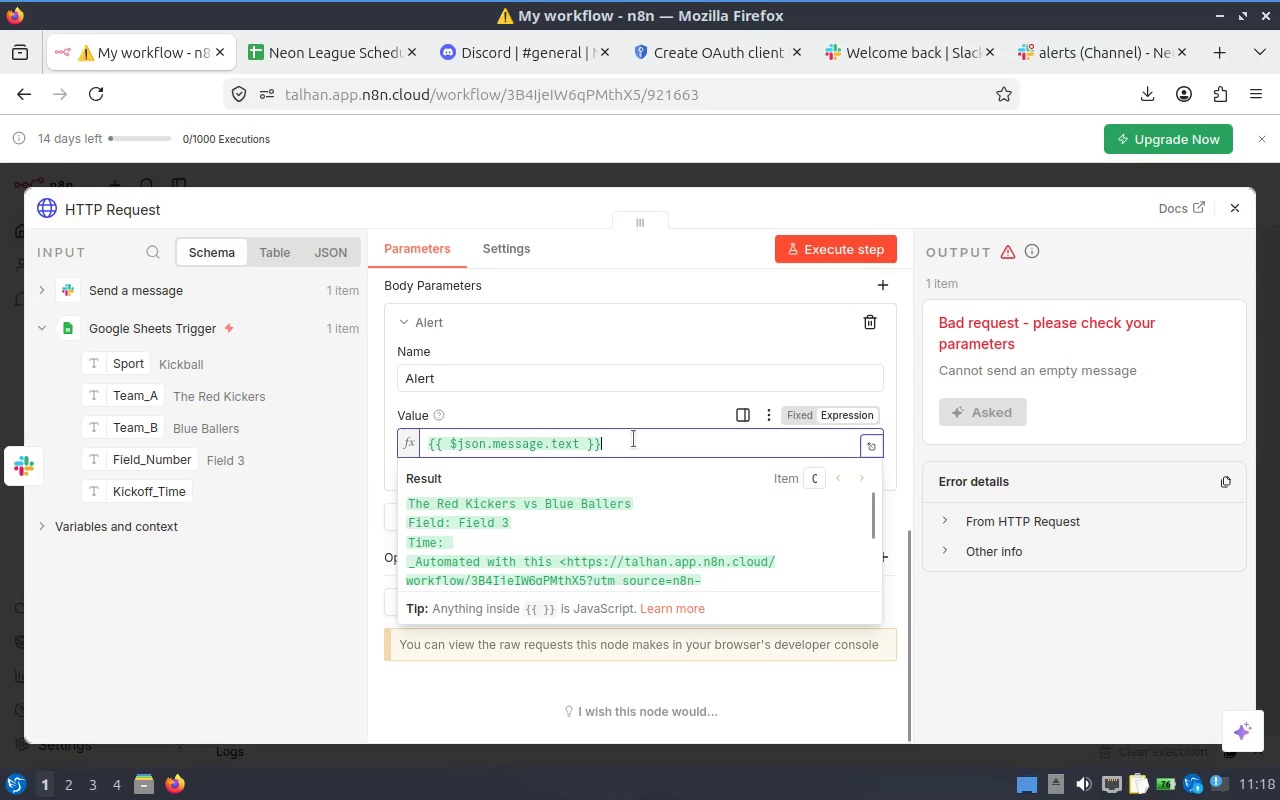 
hold_key(key=Backspace, duration=1.46)
 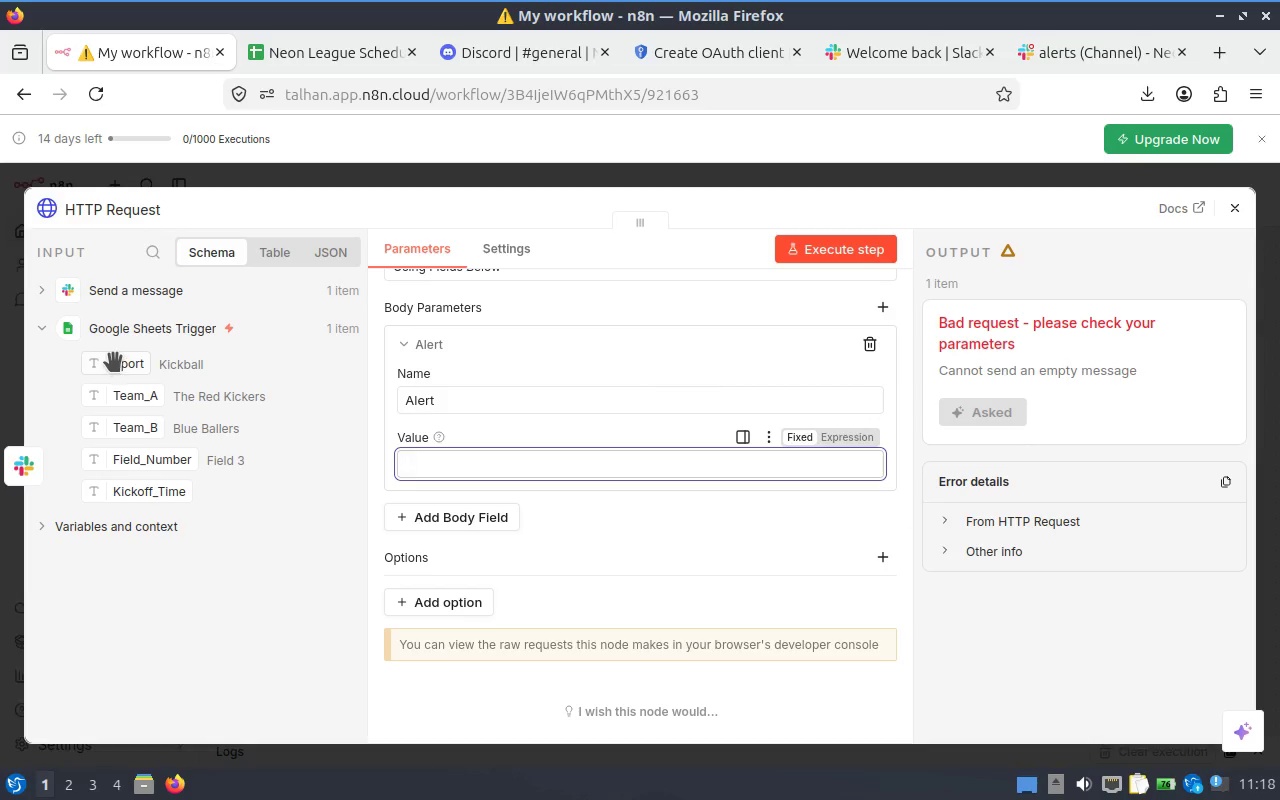 
wait(5.22)
 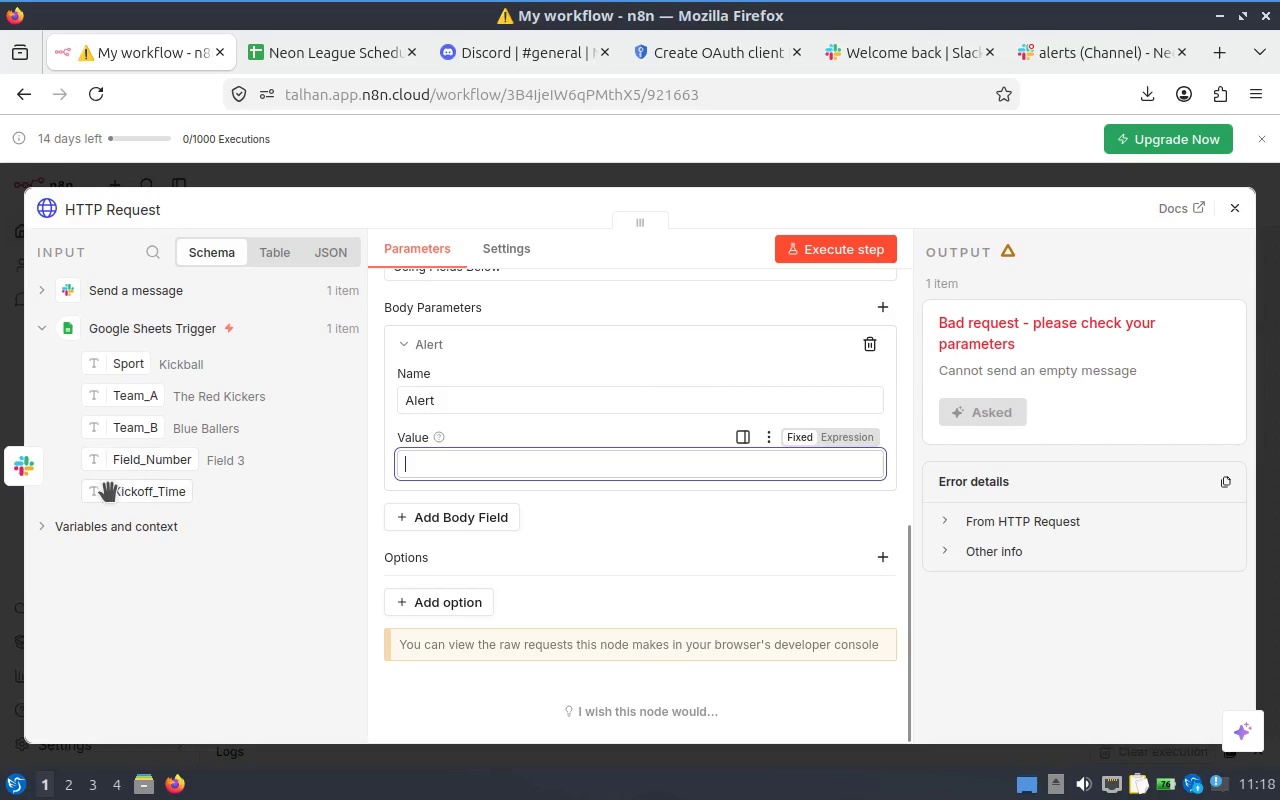 
scroll: coordinate [133, 369], scroll_direction: up, amount: 1.0
 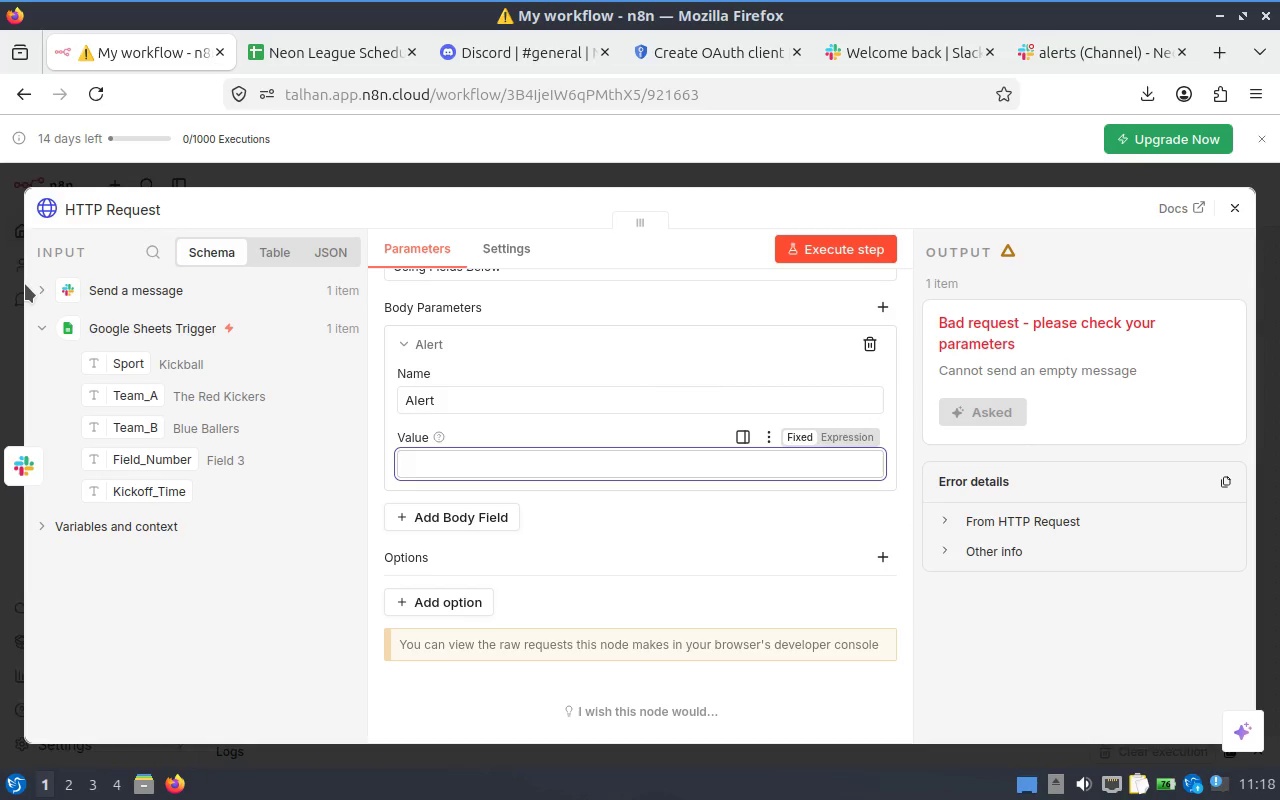 
left_click([25, 284])
 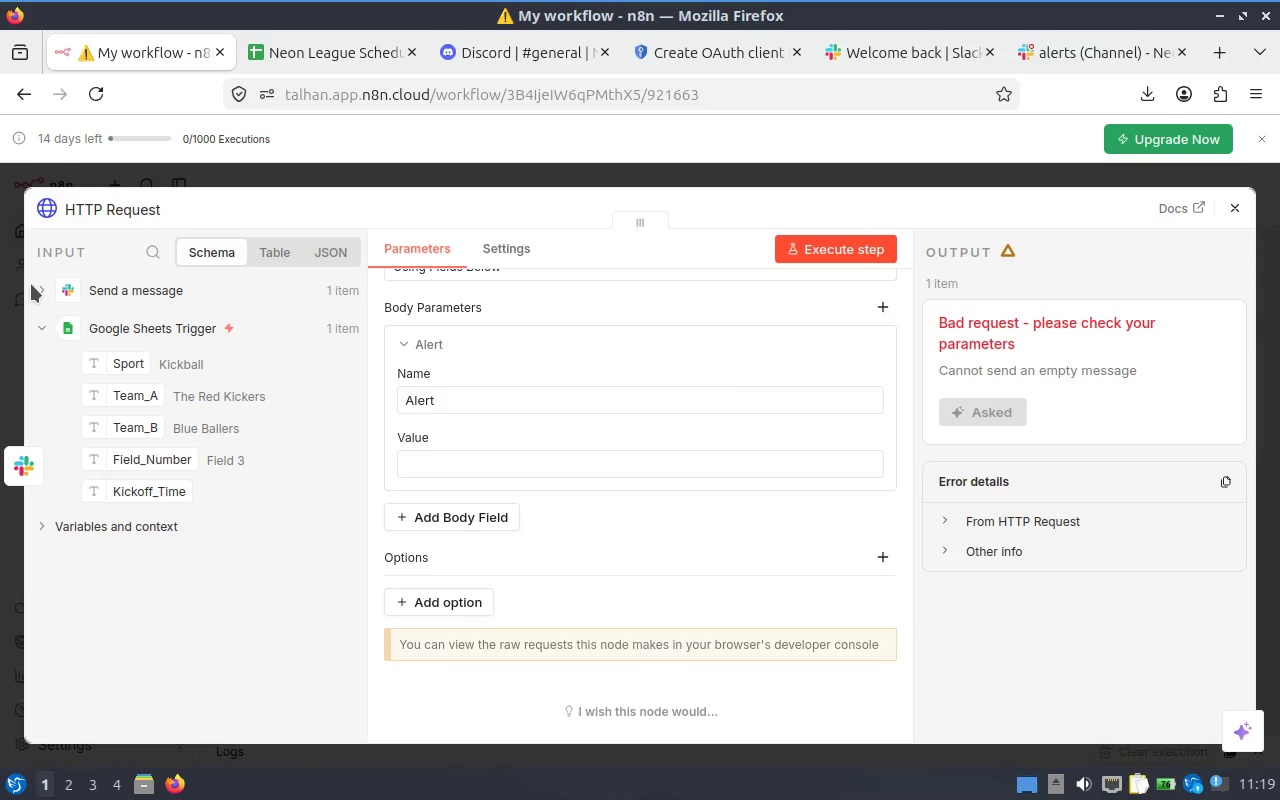 
left_click([39, 284])
 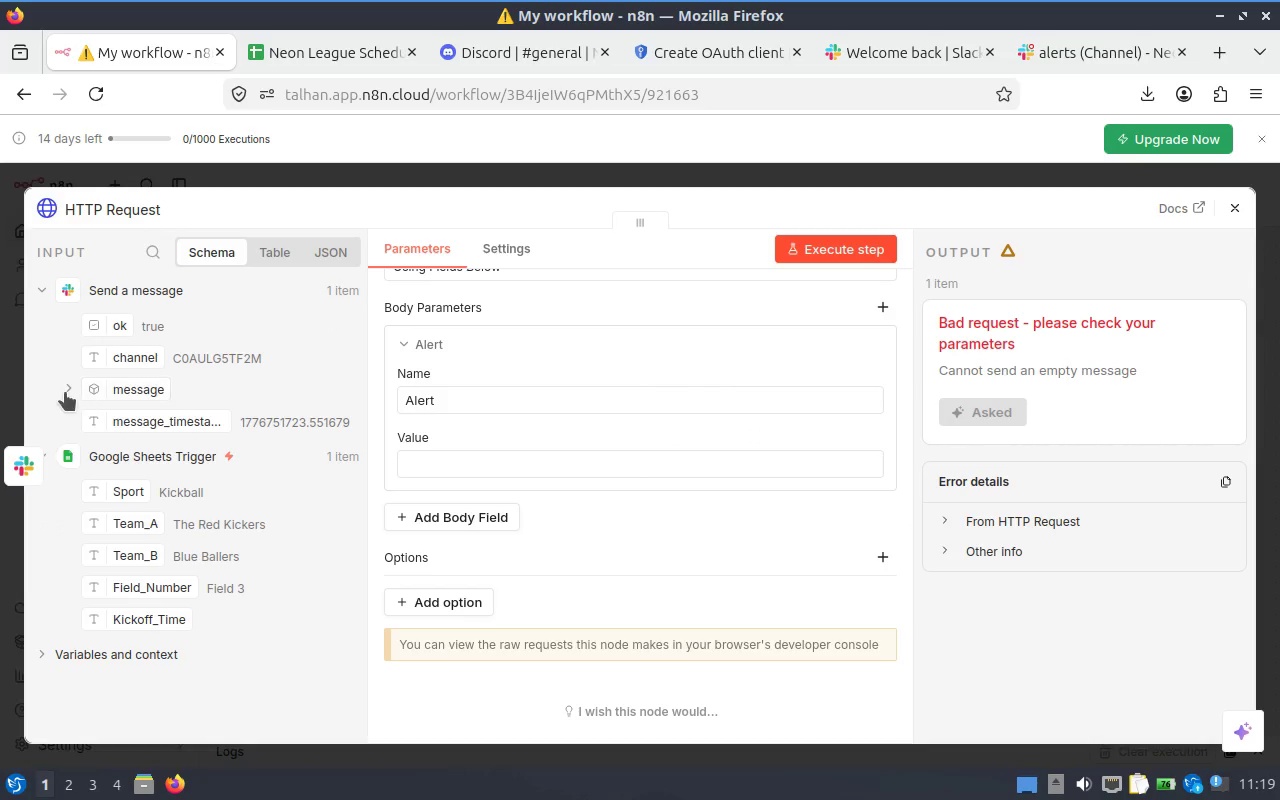 
left_click([64, 391])
 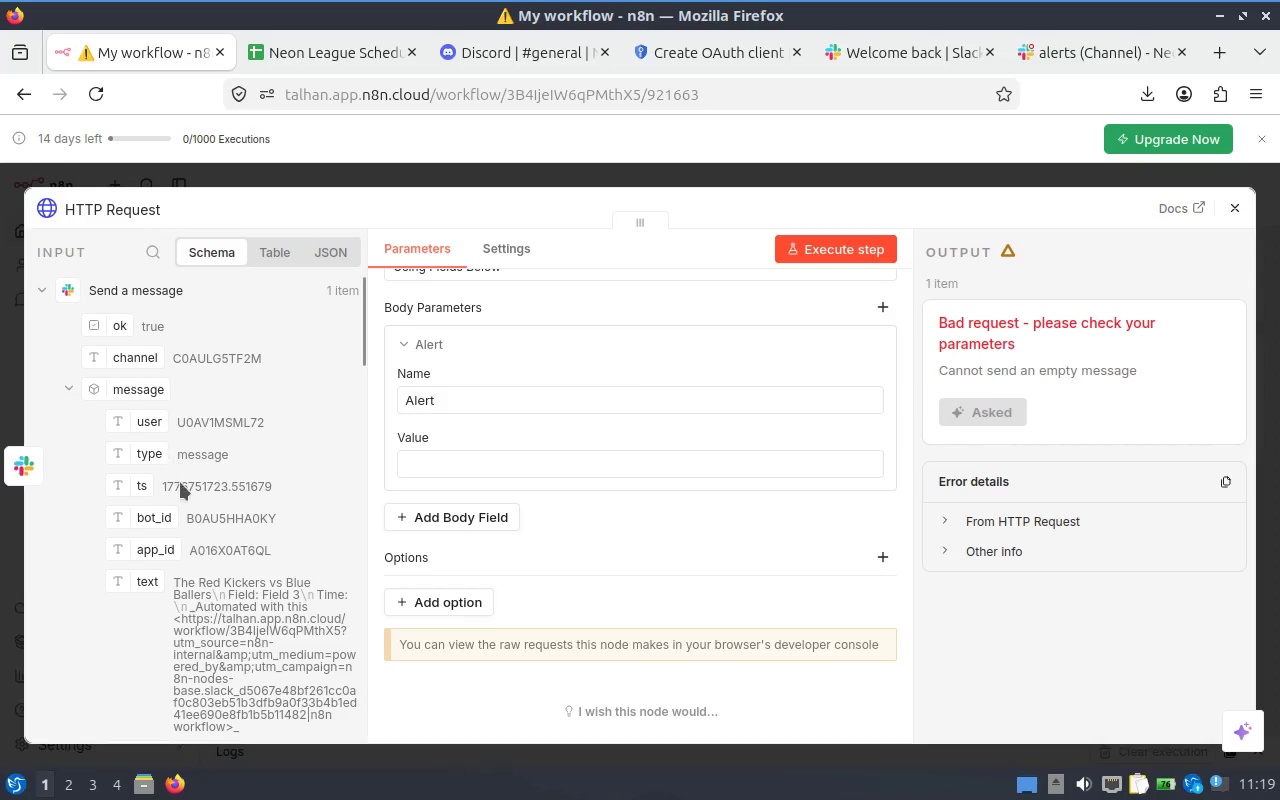 
scroll: coordinate [203, 516], scroll_direction: down, amount: 1.0
 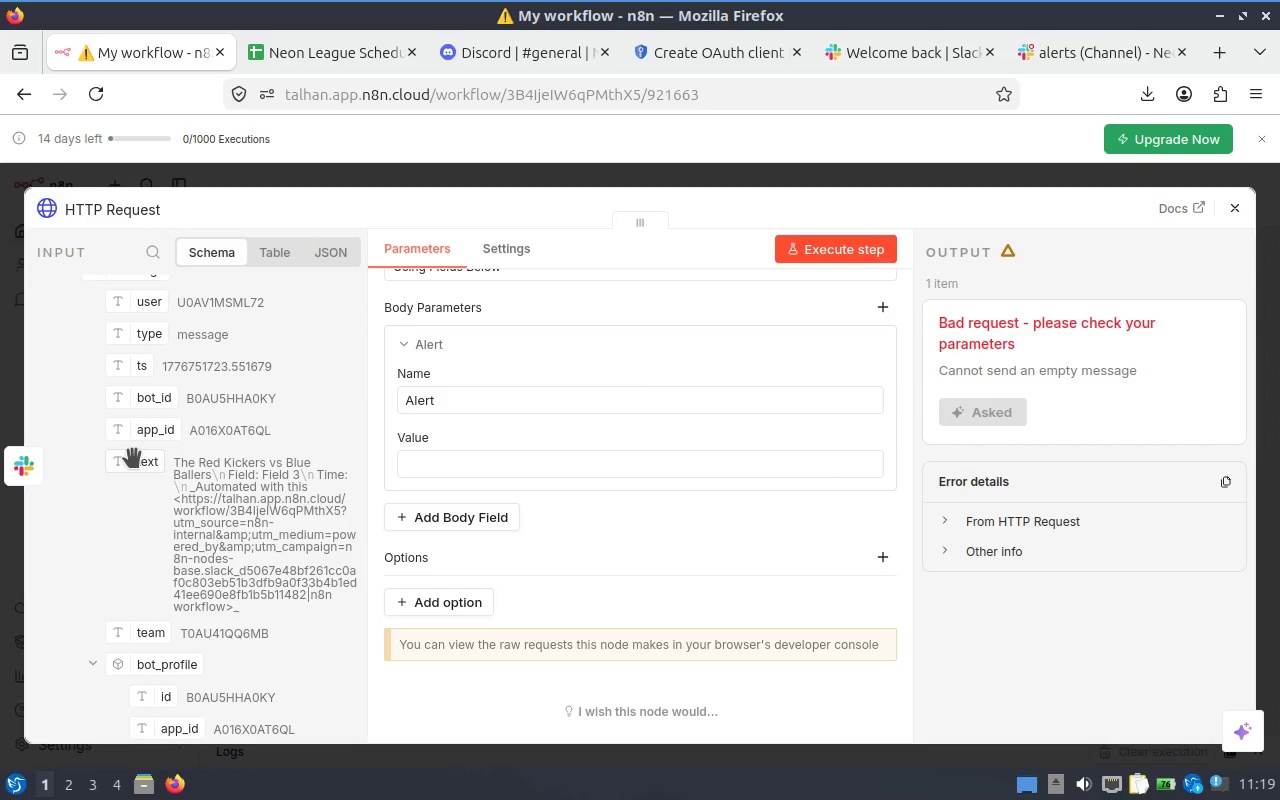 
left_click([550, 466])
 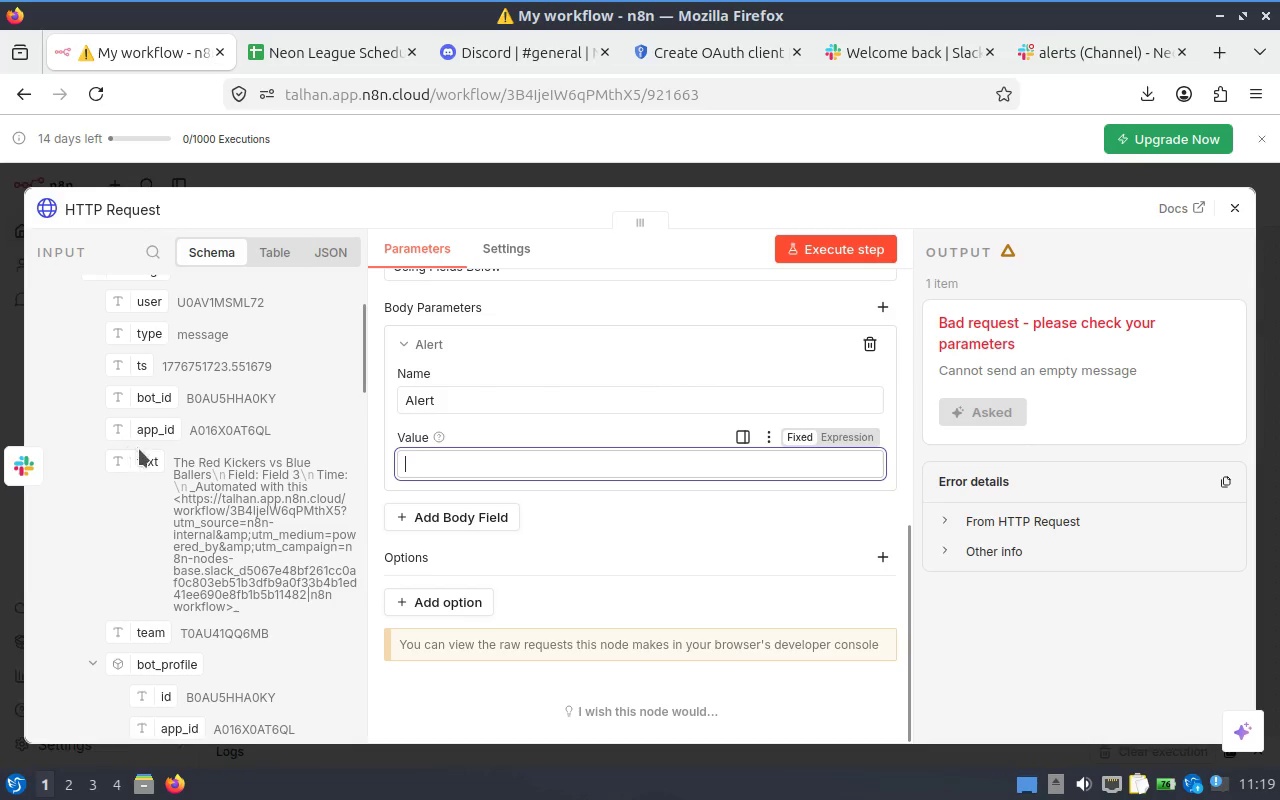 
left_click([139, 452])
 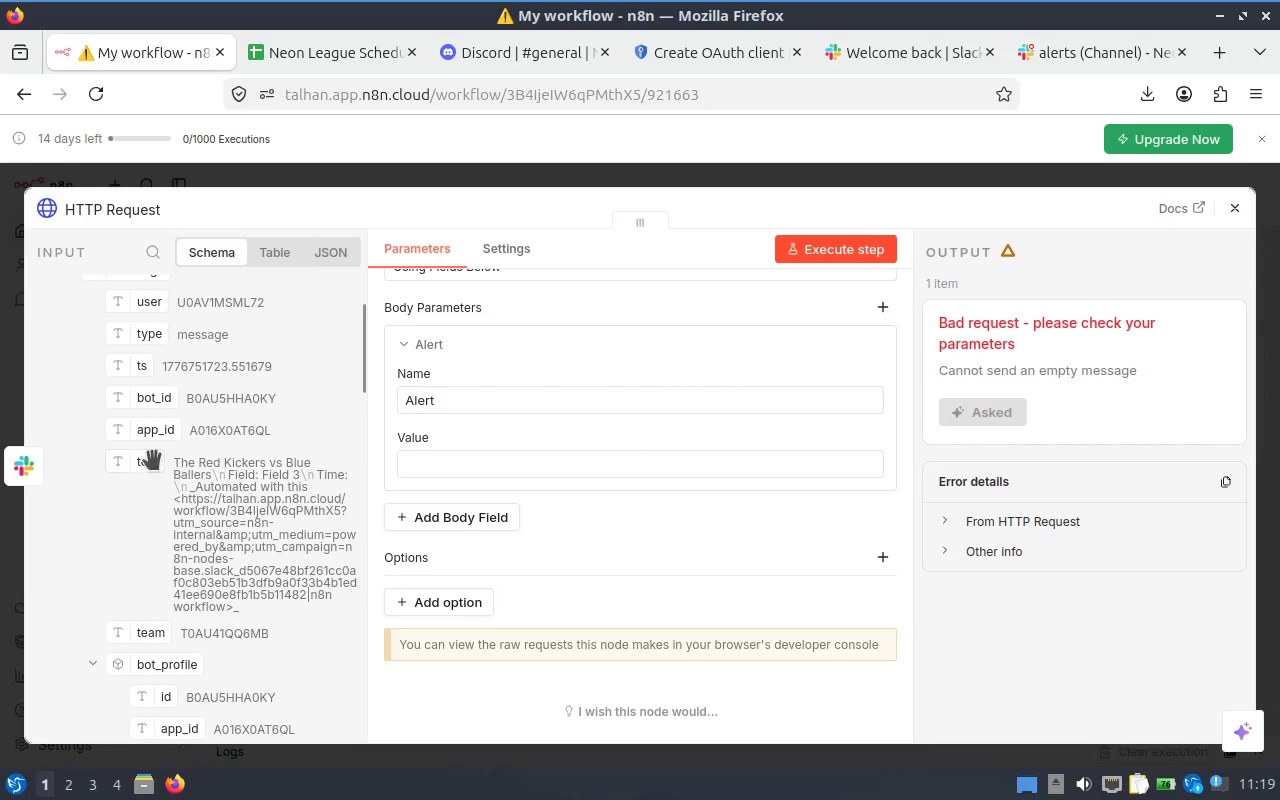 
left_click_drag(start_coordinate=[128, 453], to_coordinate=[500, 469])
 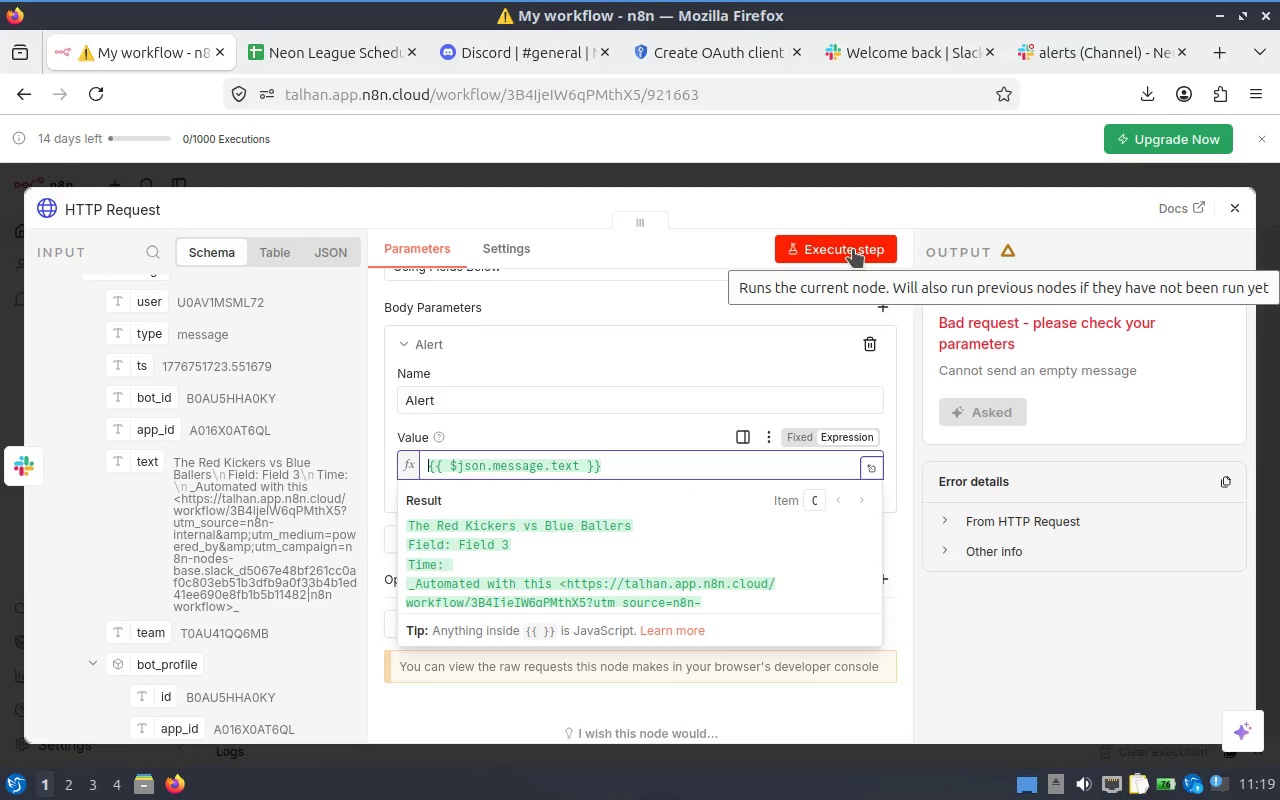 
wait(7.85)
 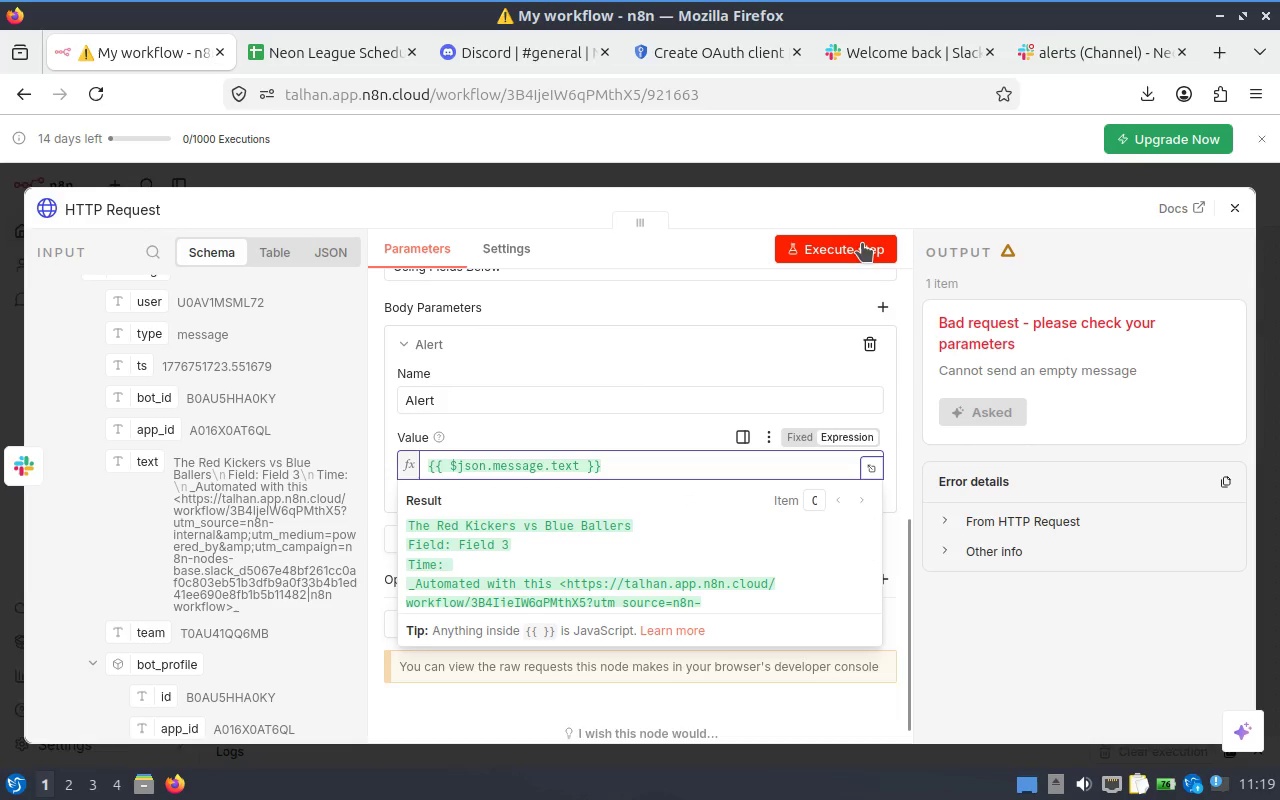 
scroll: coordinate [698, 558], scroll_direction: down, amount: 2.0
 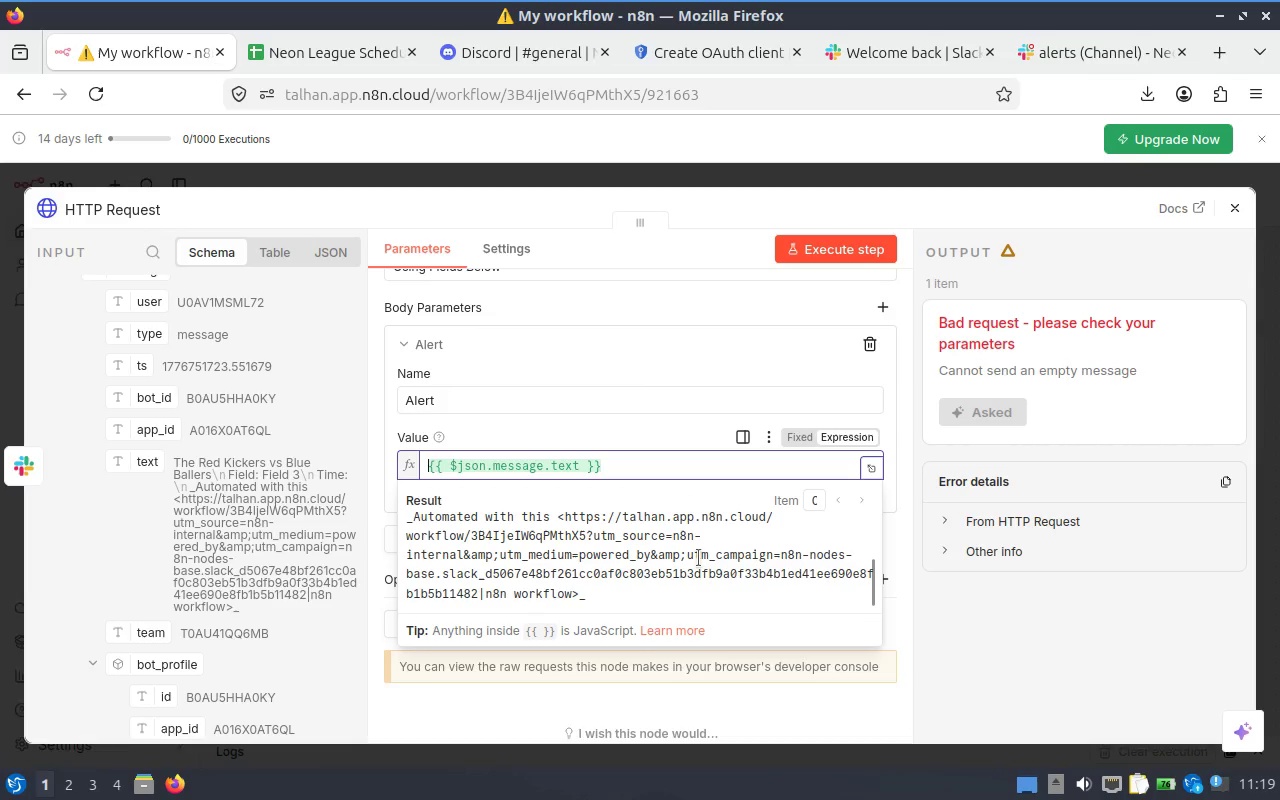 
scroll: coordinate [705, 555], scroll_direction: up, amount: 3.0
 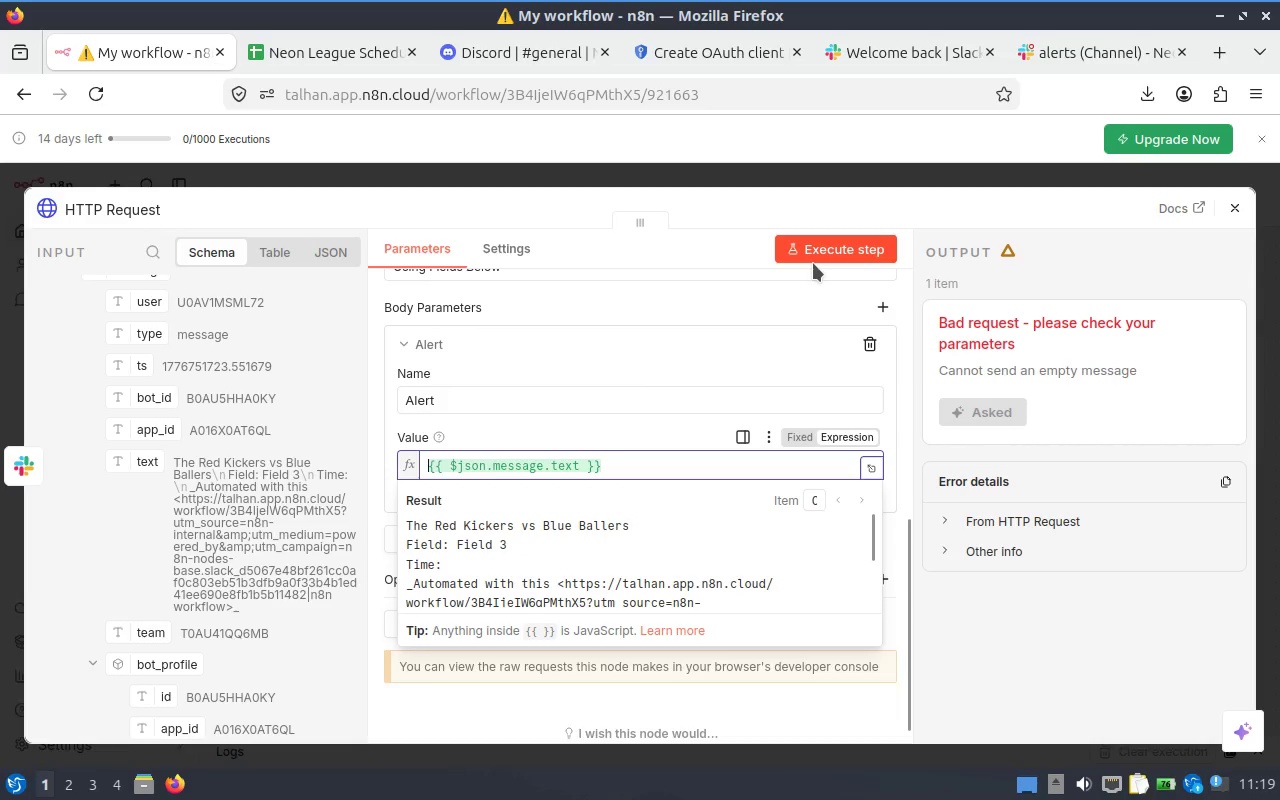 
left_click([827, 251])
 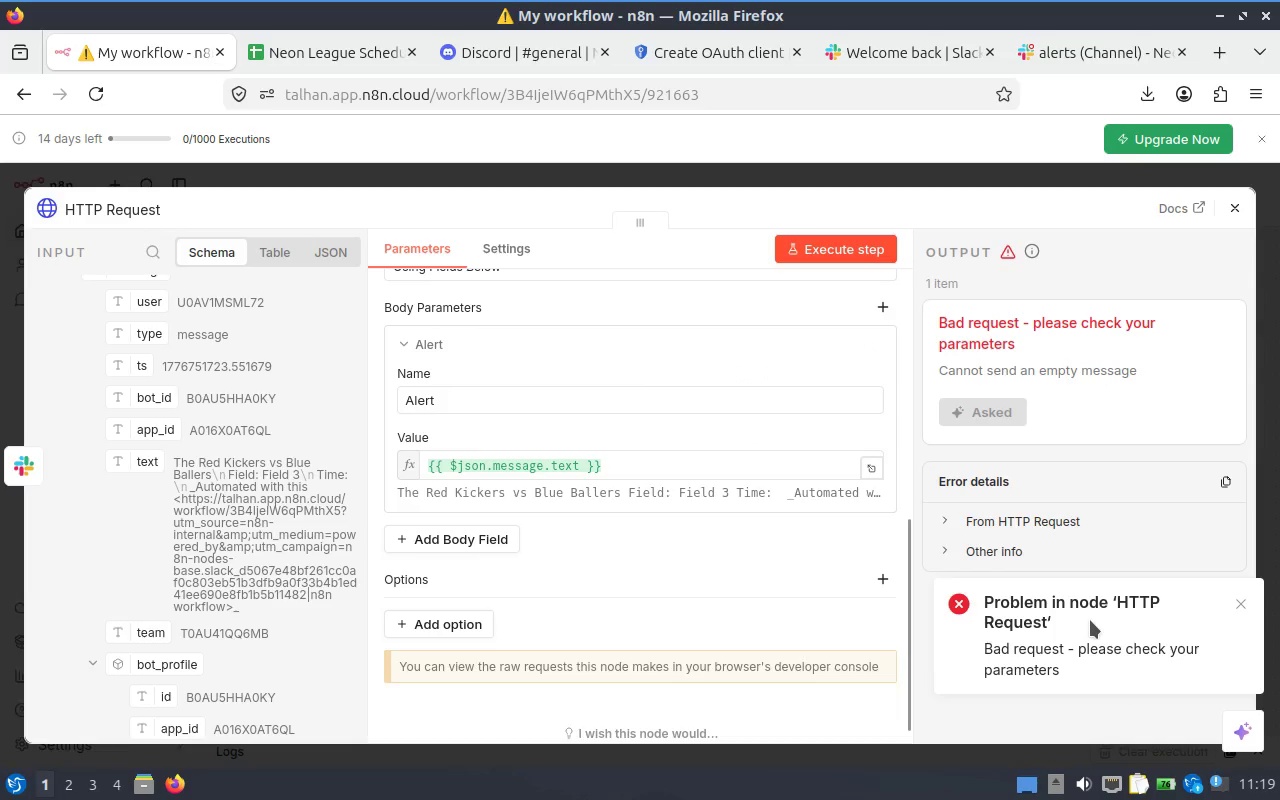 
wait(6.62)
 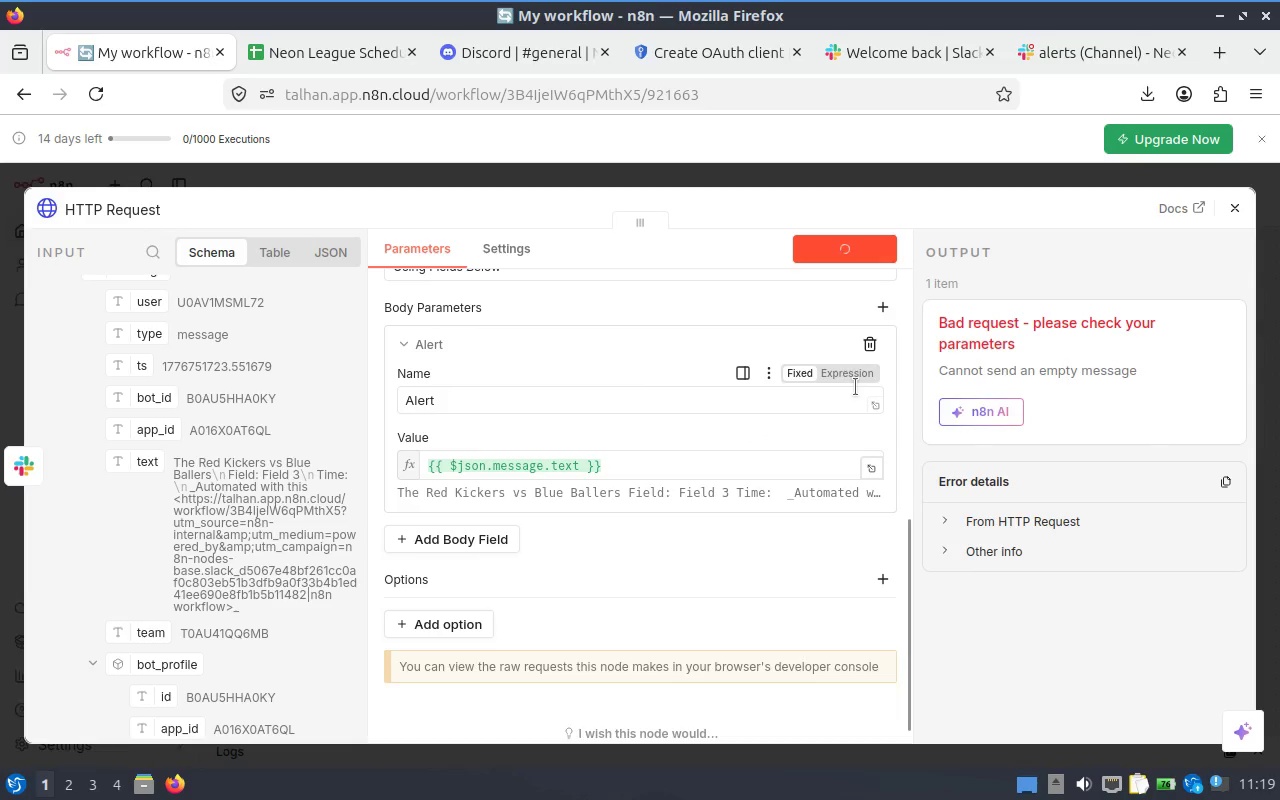 
scroll: coordinate [629, 372], scroll_direction: up, amount: 4.0
 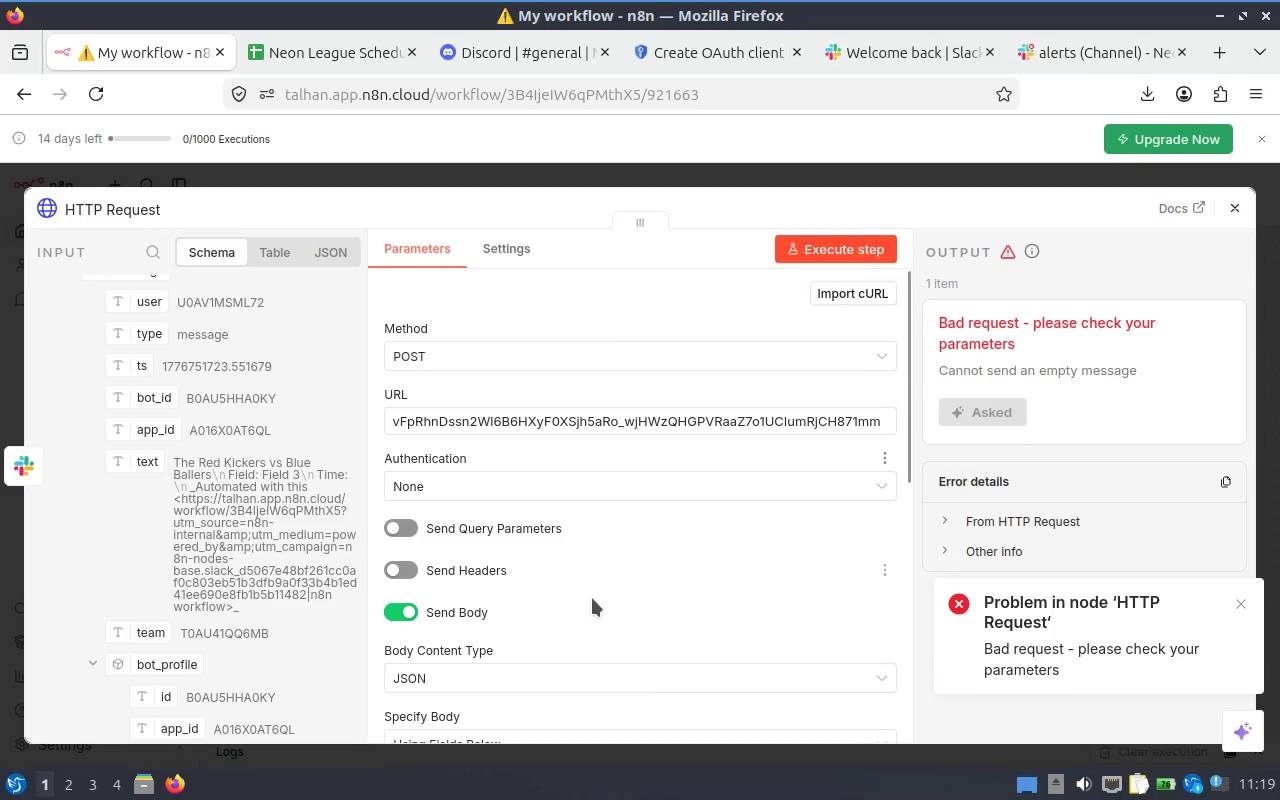 
scroll: coordinate [436, 441], scroll_direction: down, amount: 11.0
 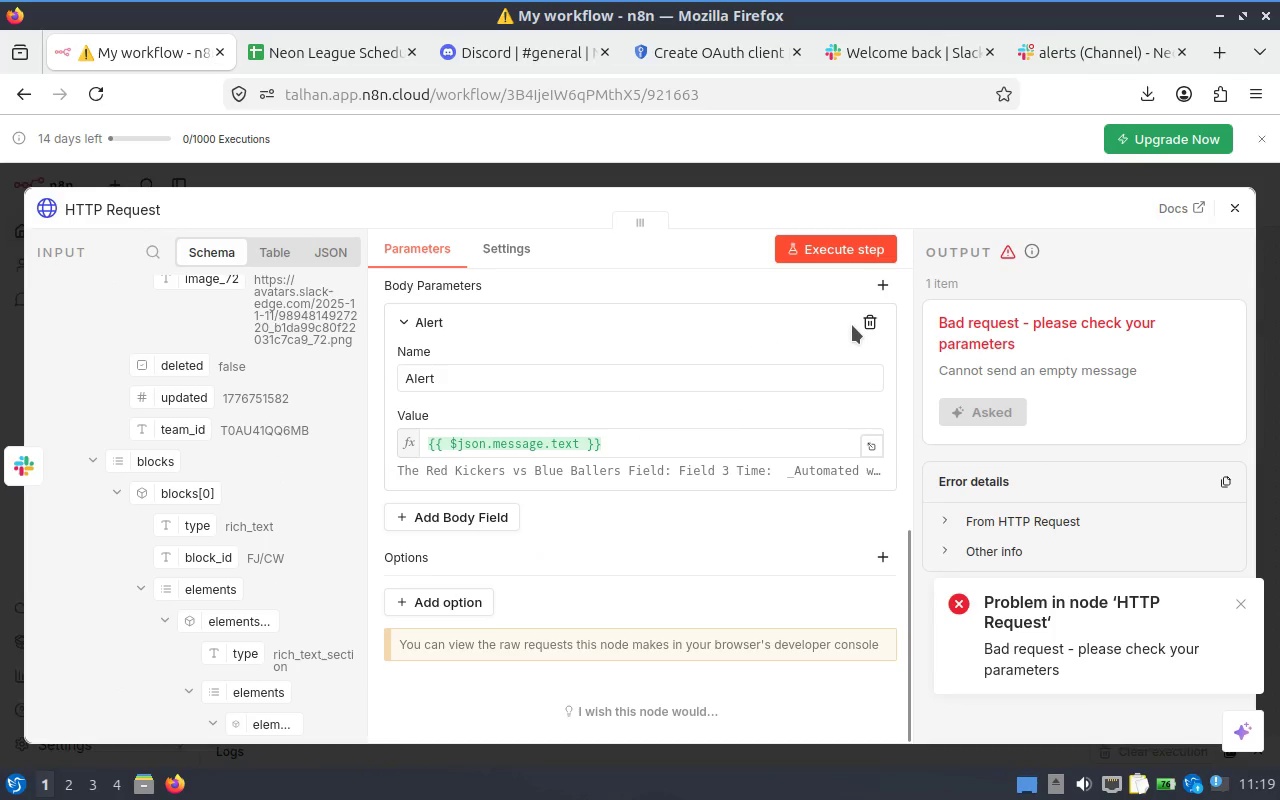 
scroll: coordinate [629, 325], scroll_direction: up, amount: 1.0
 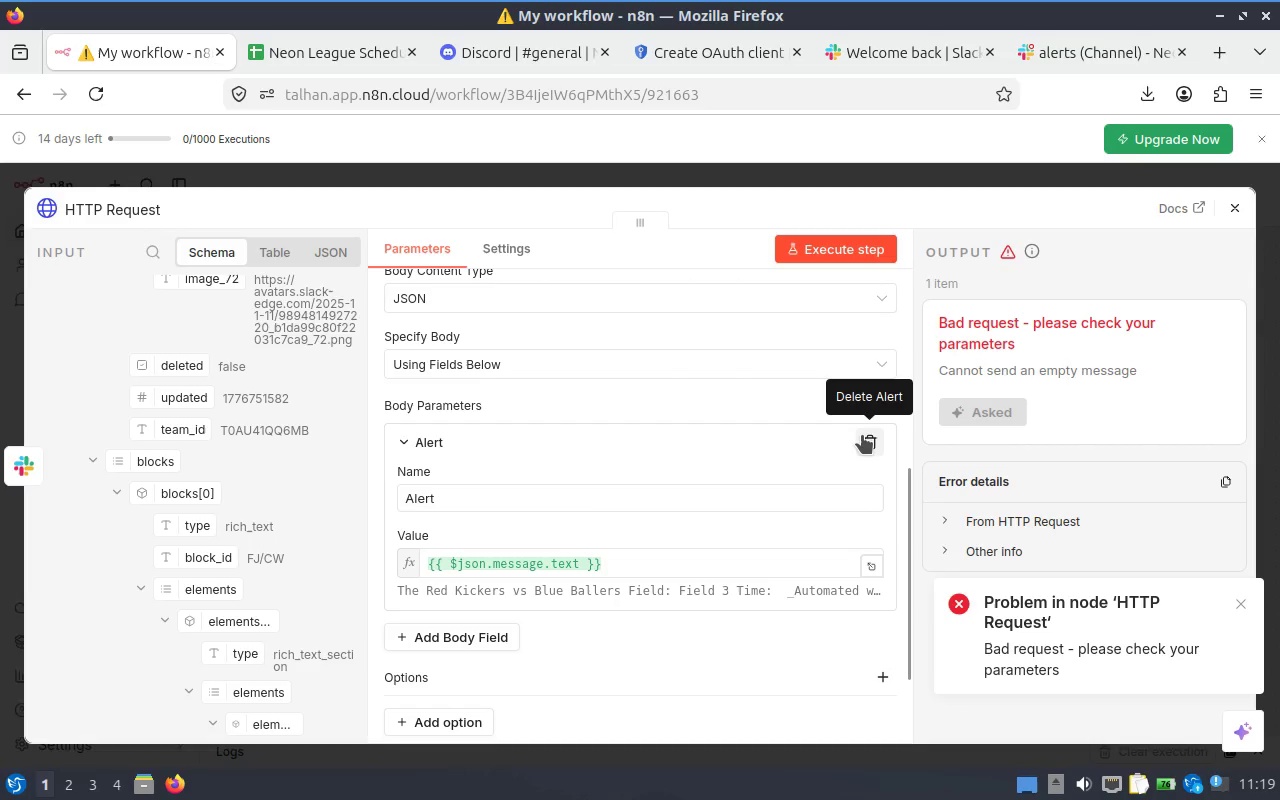 
left_click([862, 435])
 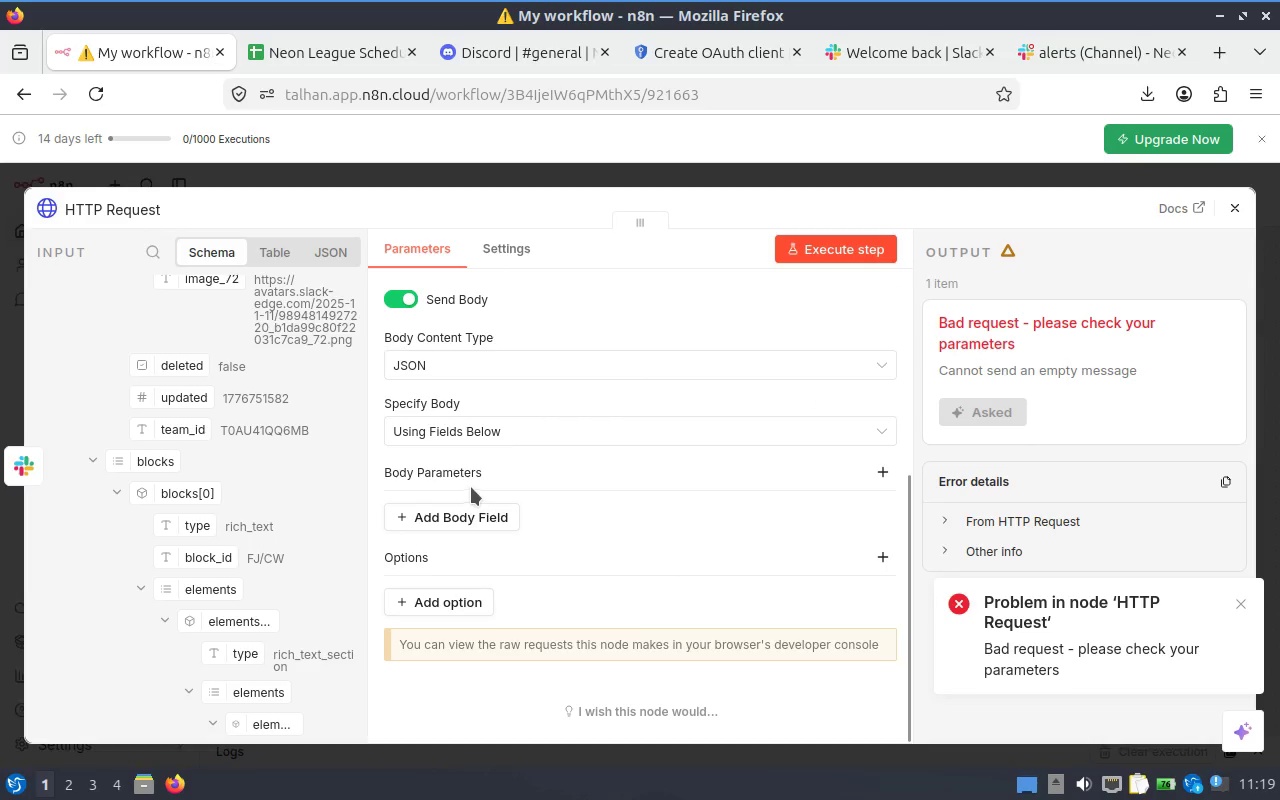 
wait(6.38)
 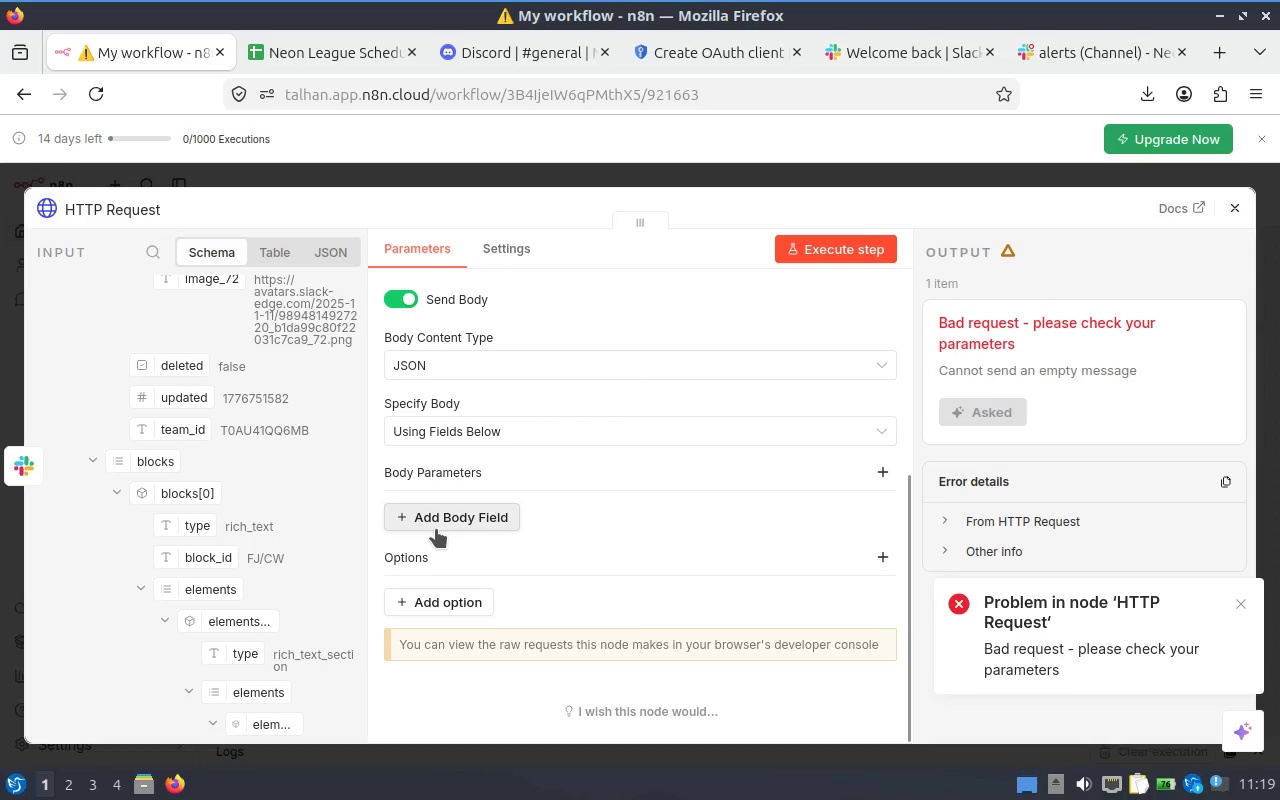 
left_click([505, 435])
 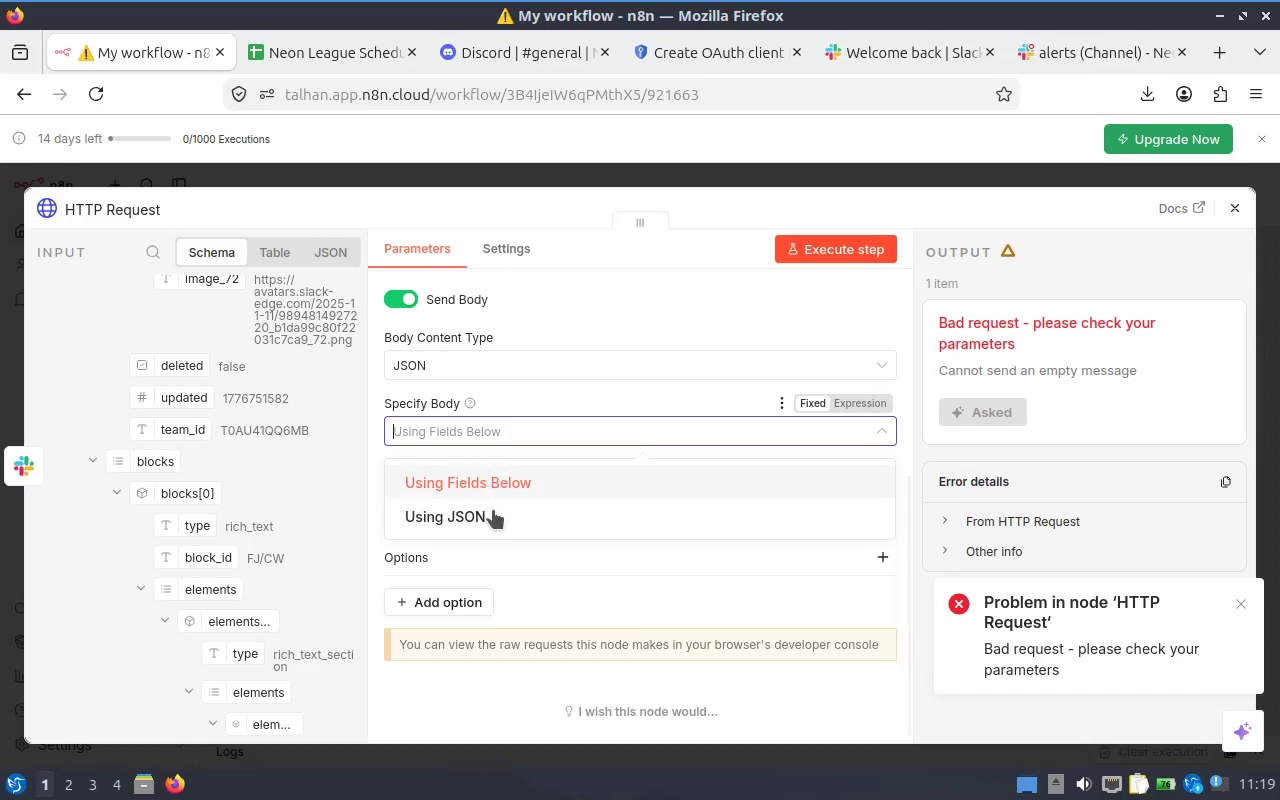 
left_click([491, 515])
 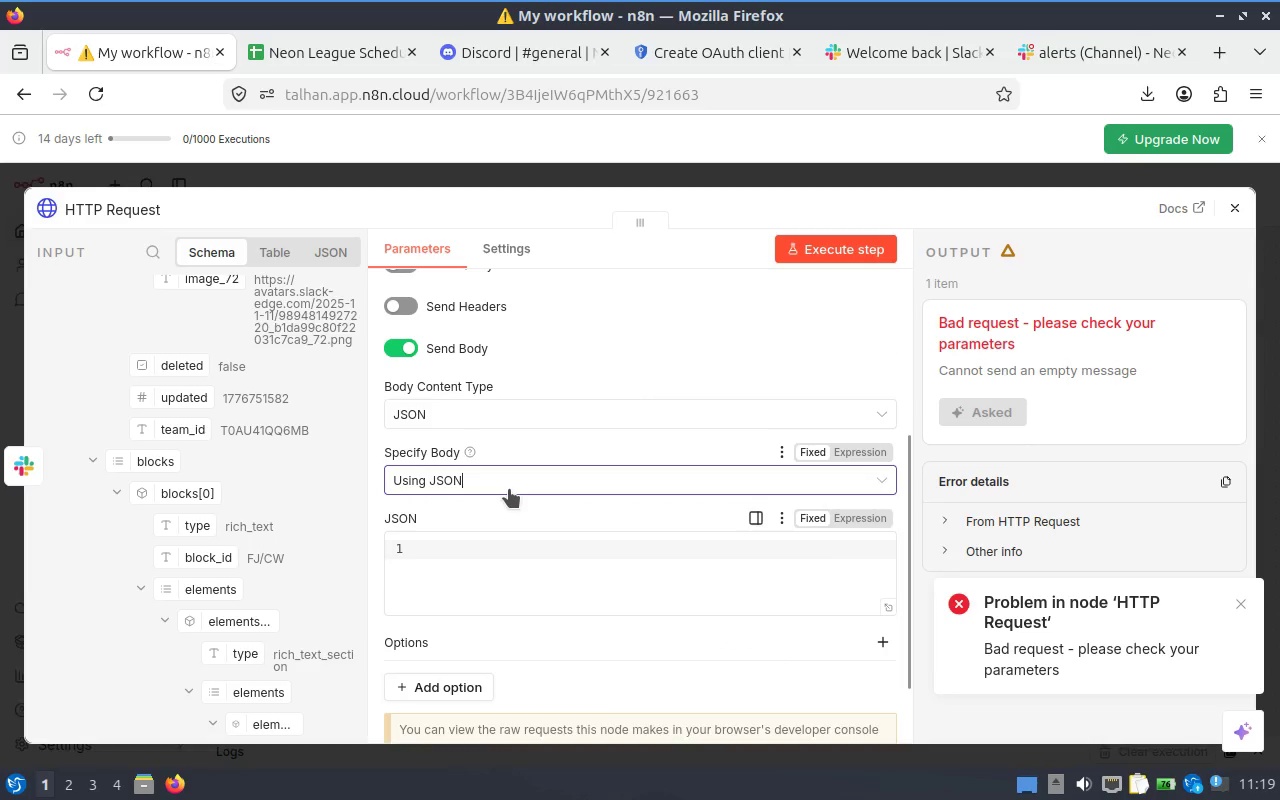 
scroll: coordinate [510, 491], scroll_direction: down, amount: 1.0
 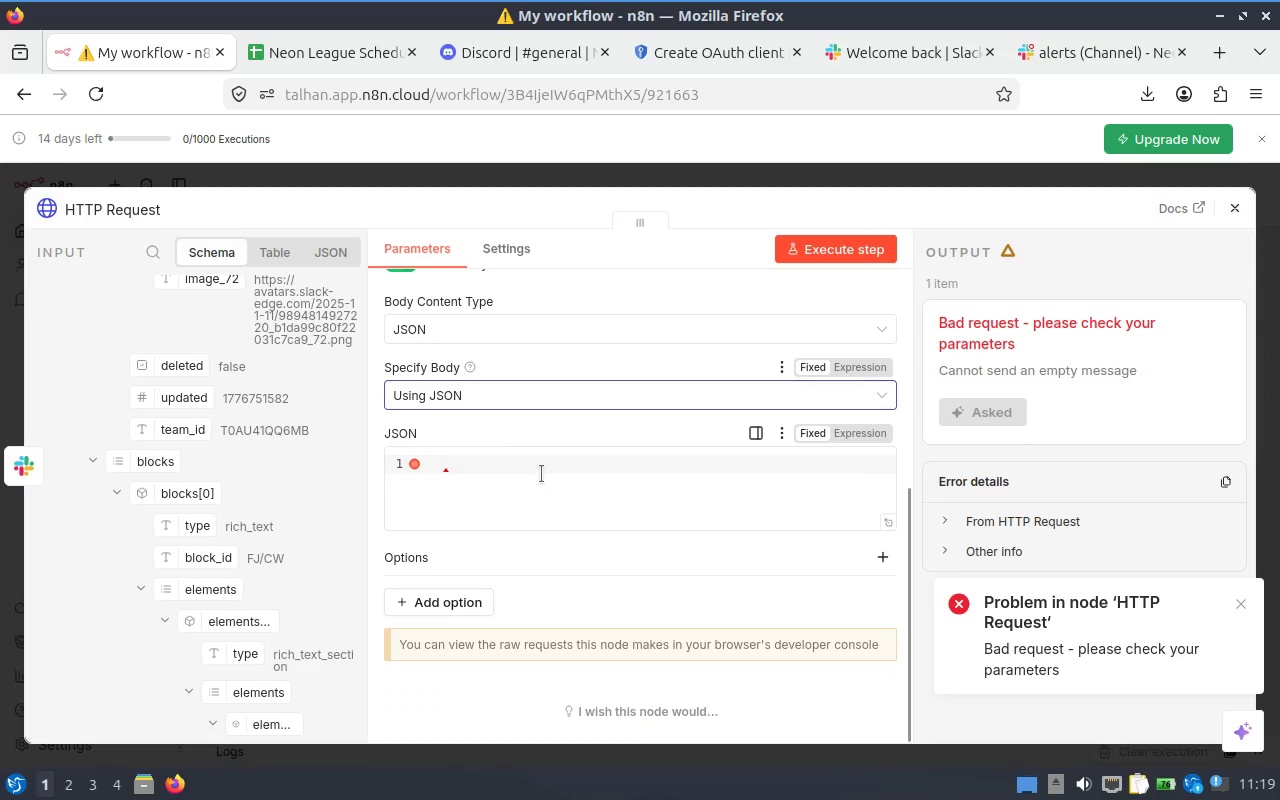 
left_click([541, 474])
 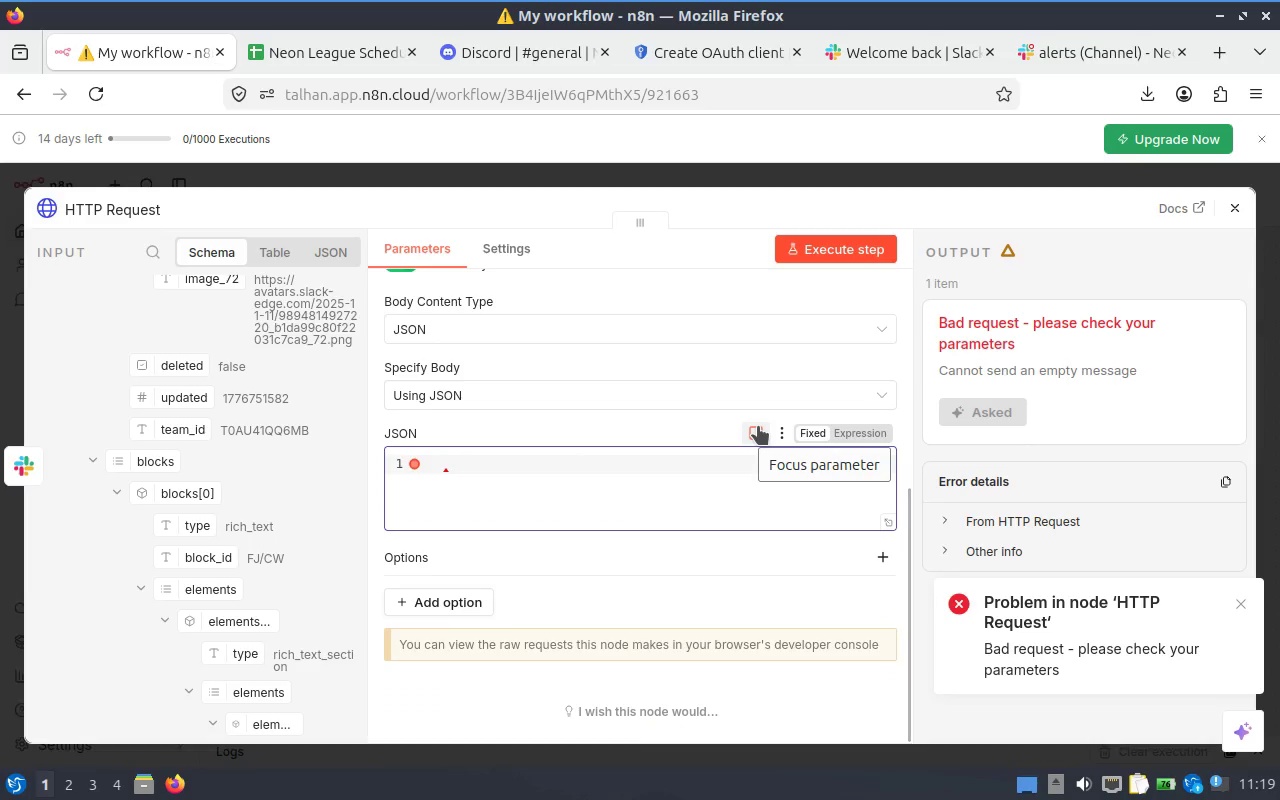 
left_click([762, 426])
 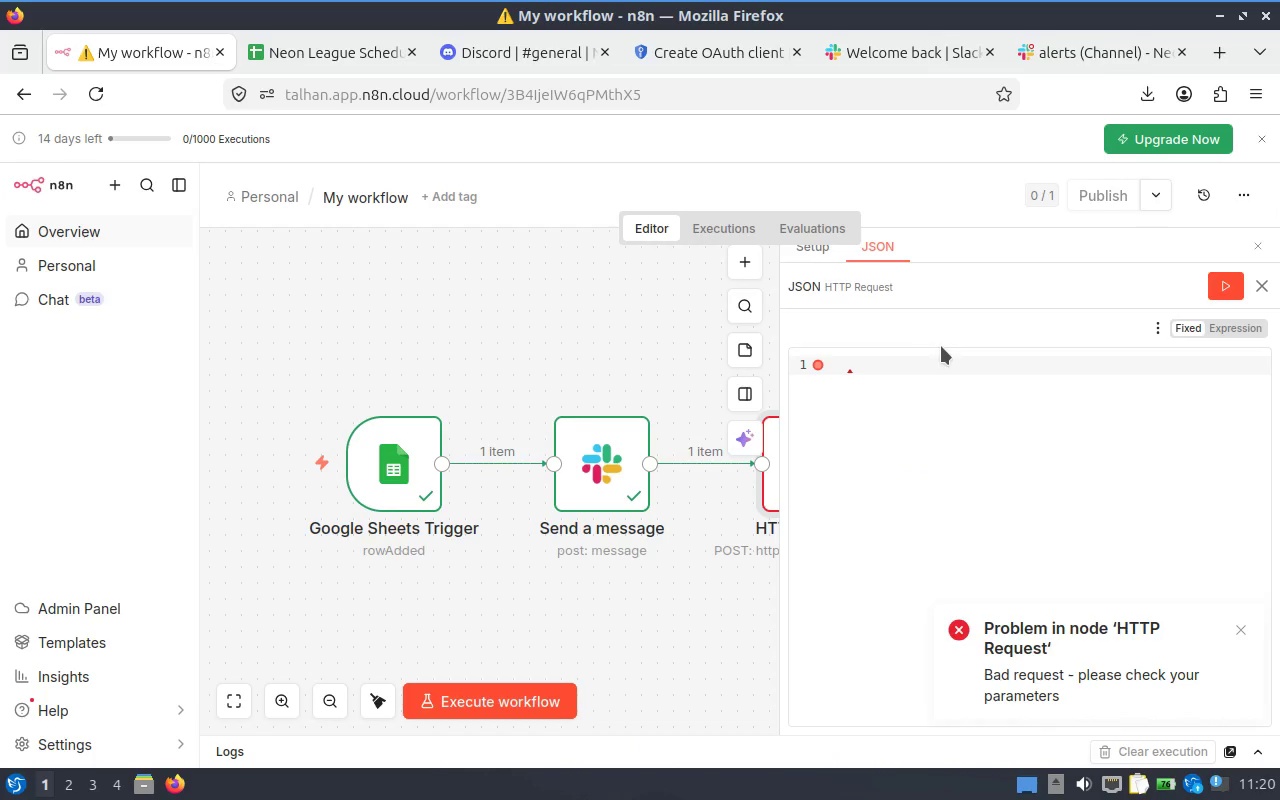 
scroll: coordinate [972, 521], scroll_direction: up, amount: 2.0
 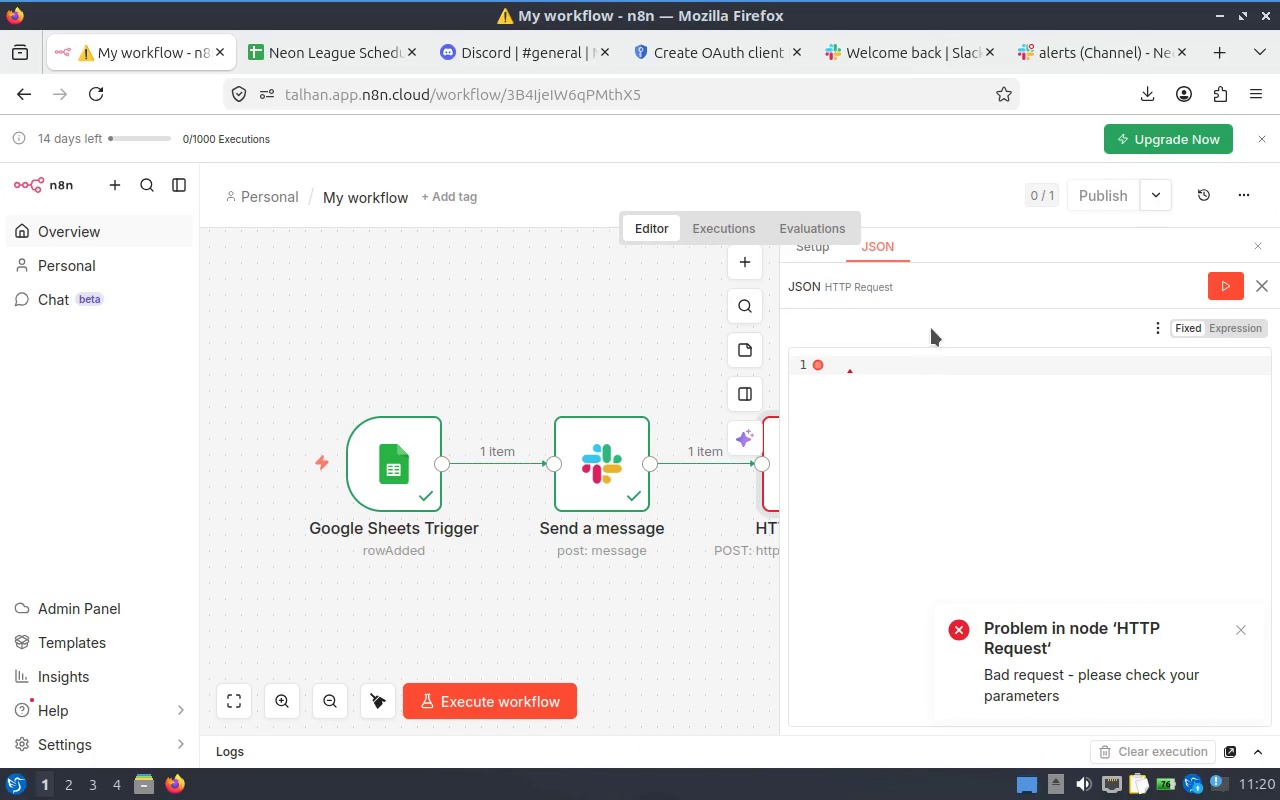 
left_click([935, 308])
 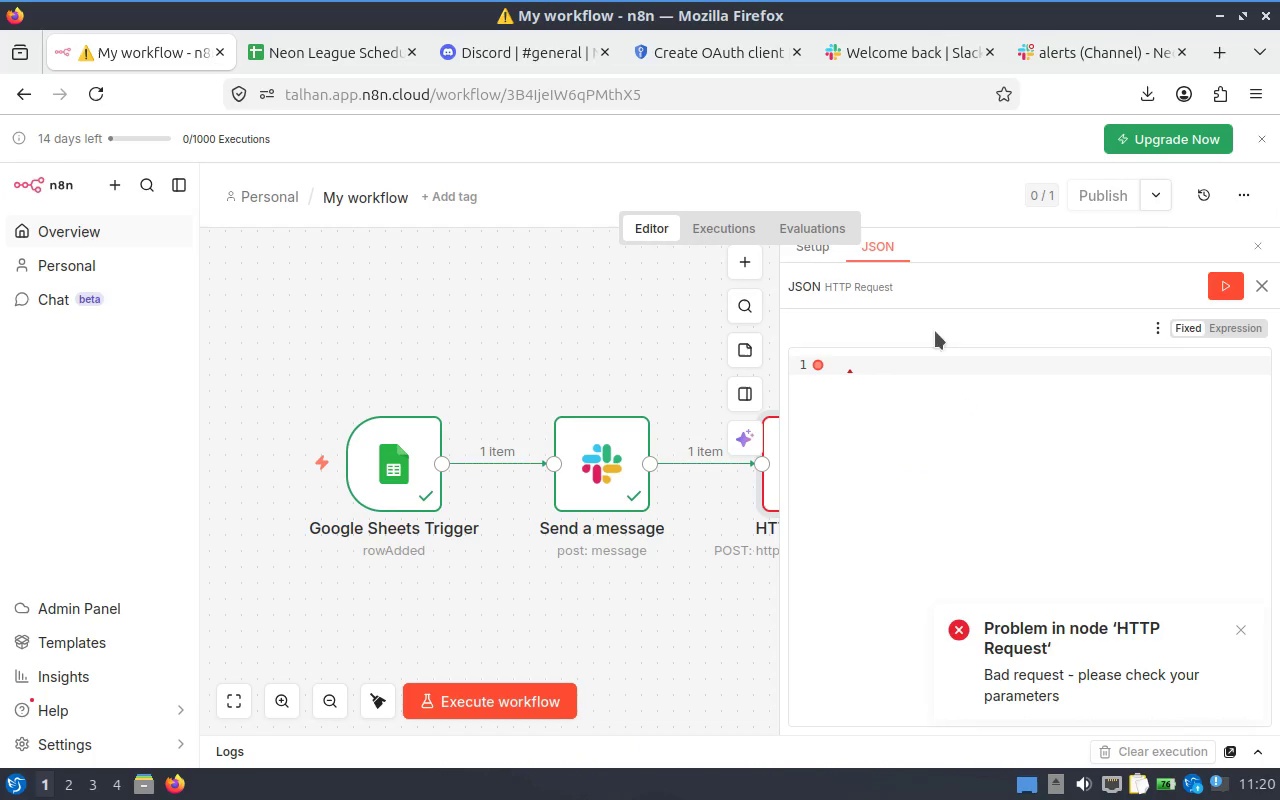 
left_click([935, 419])
 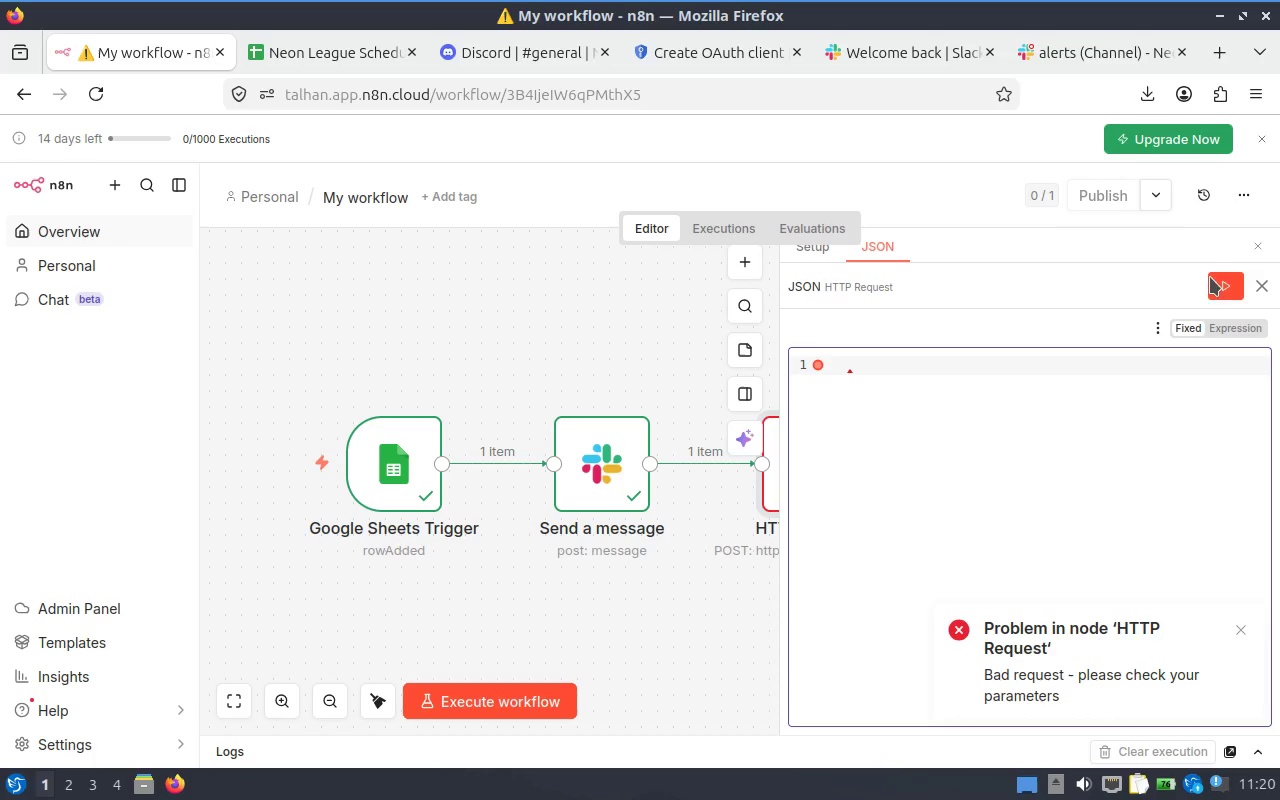 
wait(5.98)
 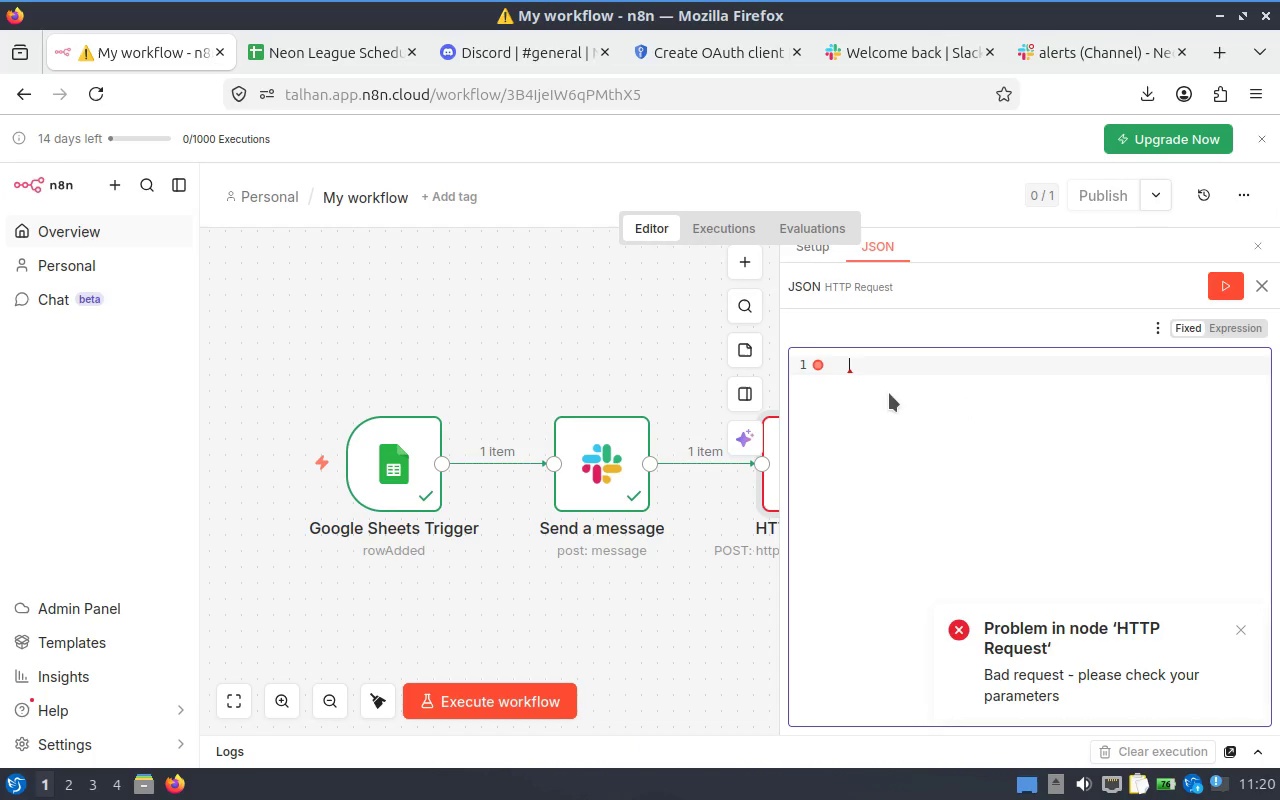 
left_click([699, 220])
 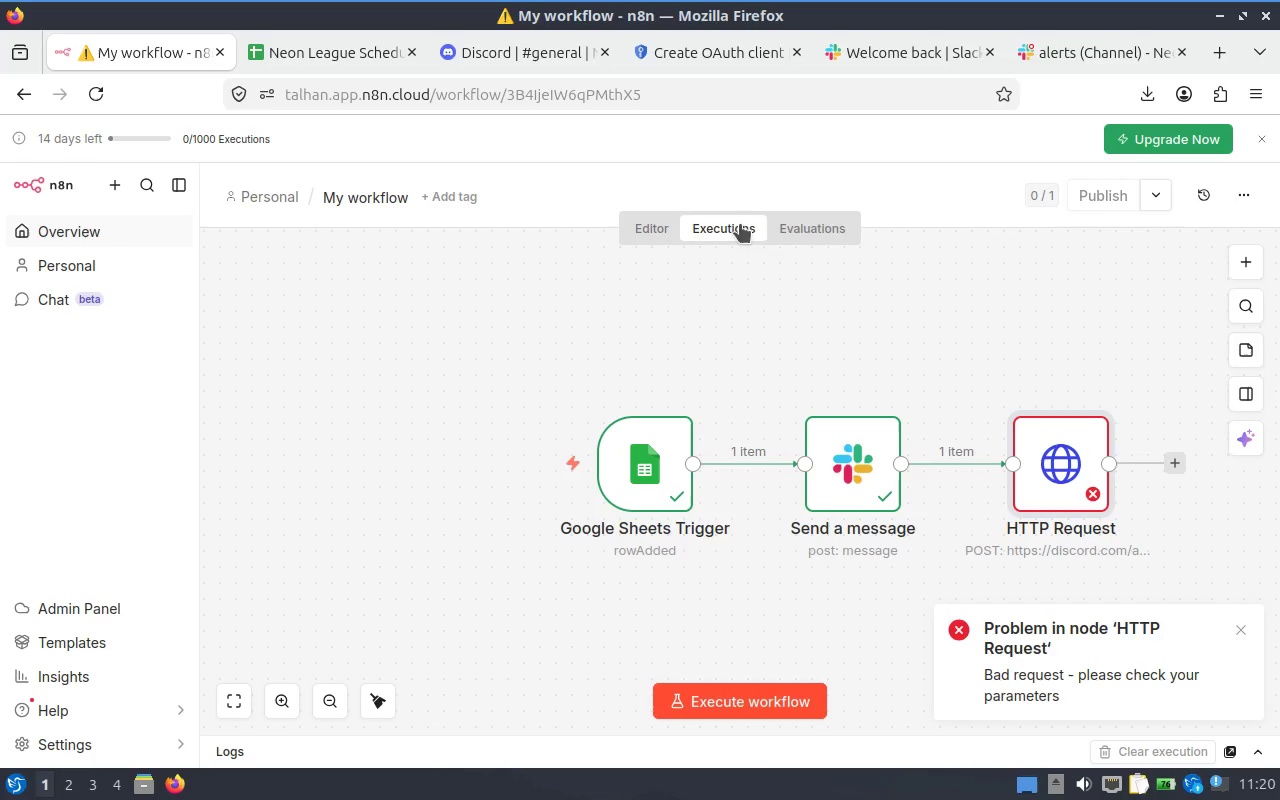 
left_click([789, 225])
 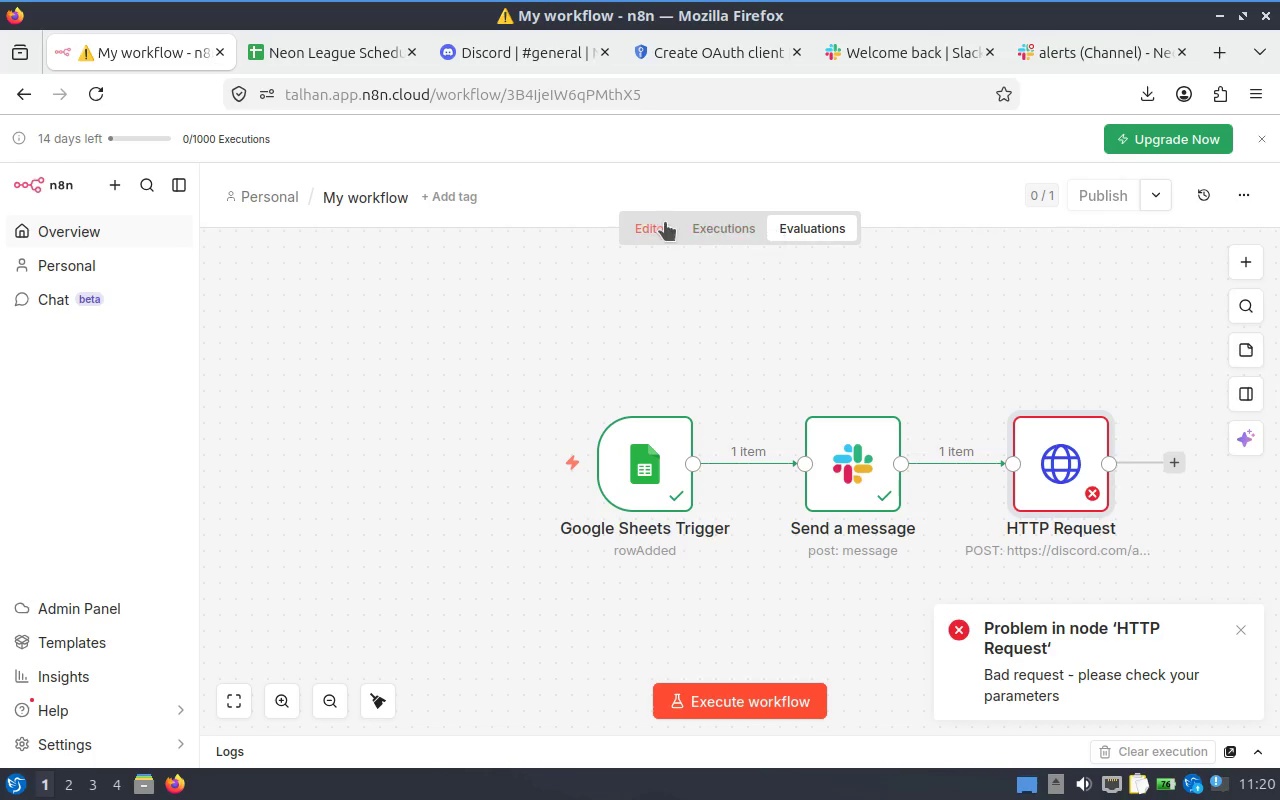 
left_click([643, 222])
 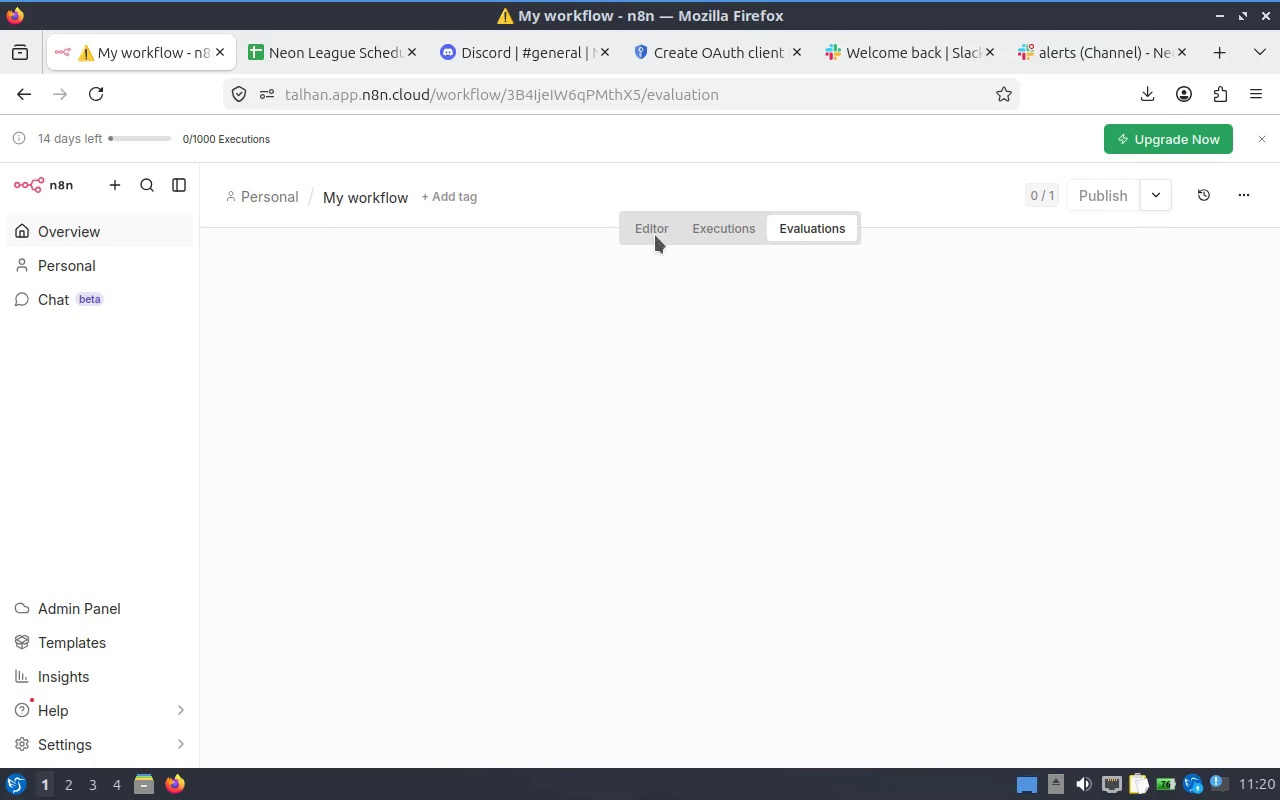 
left_click([655, 225])
 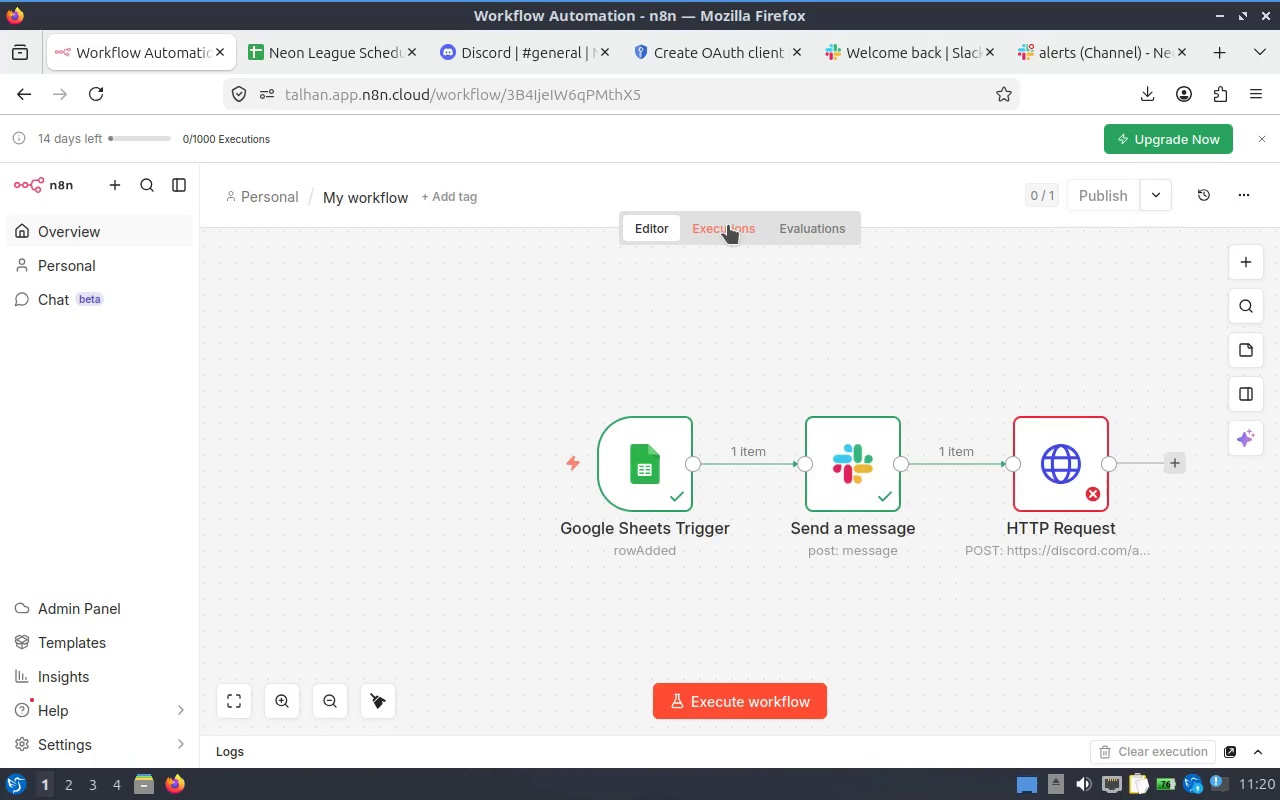 
left_click([728, 225])
 